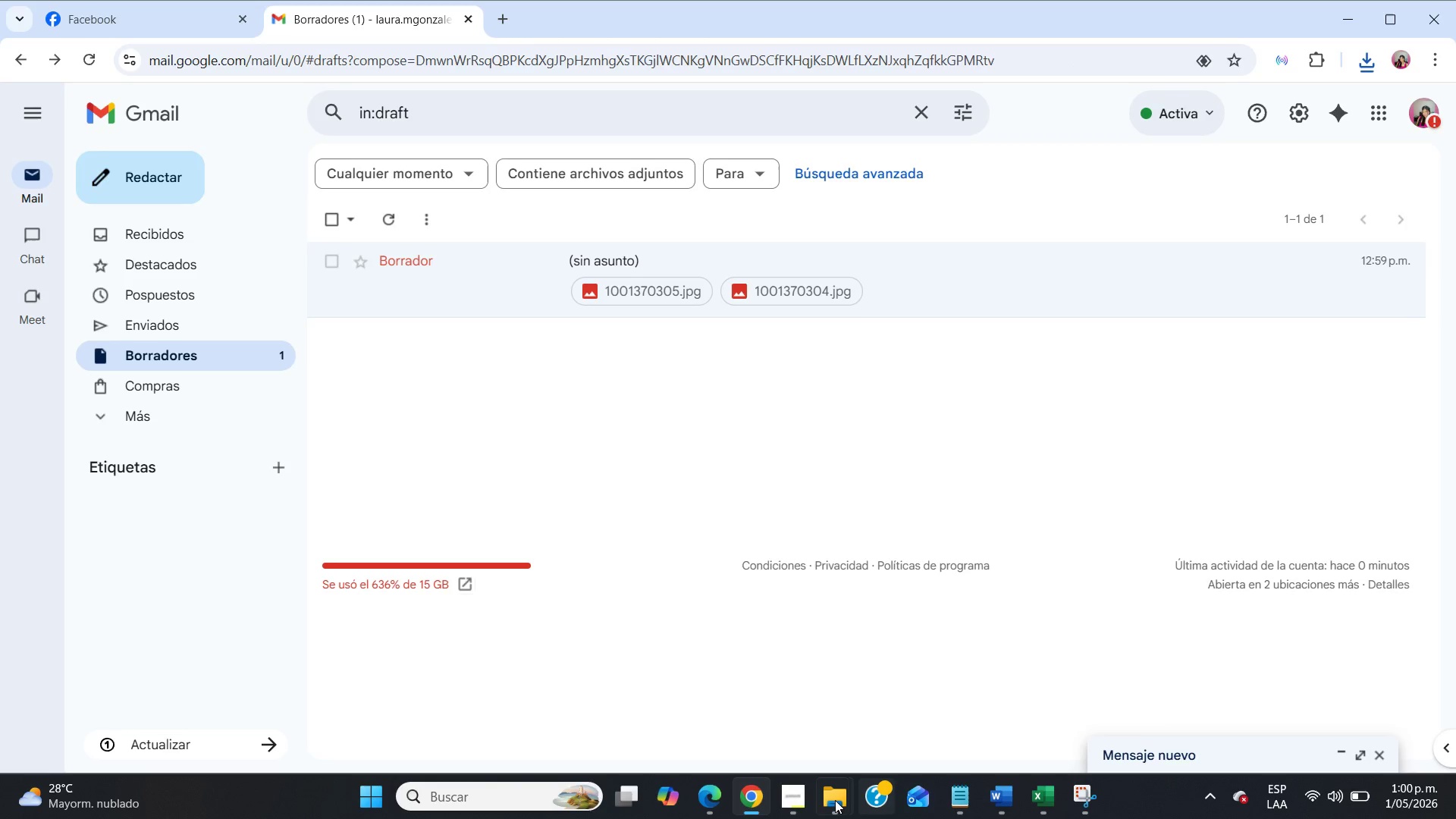 
left_click([835, 795])
 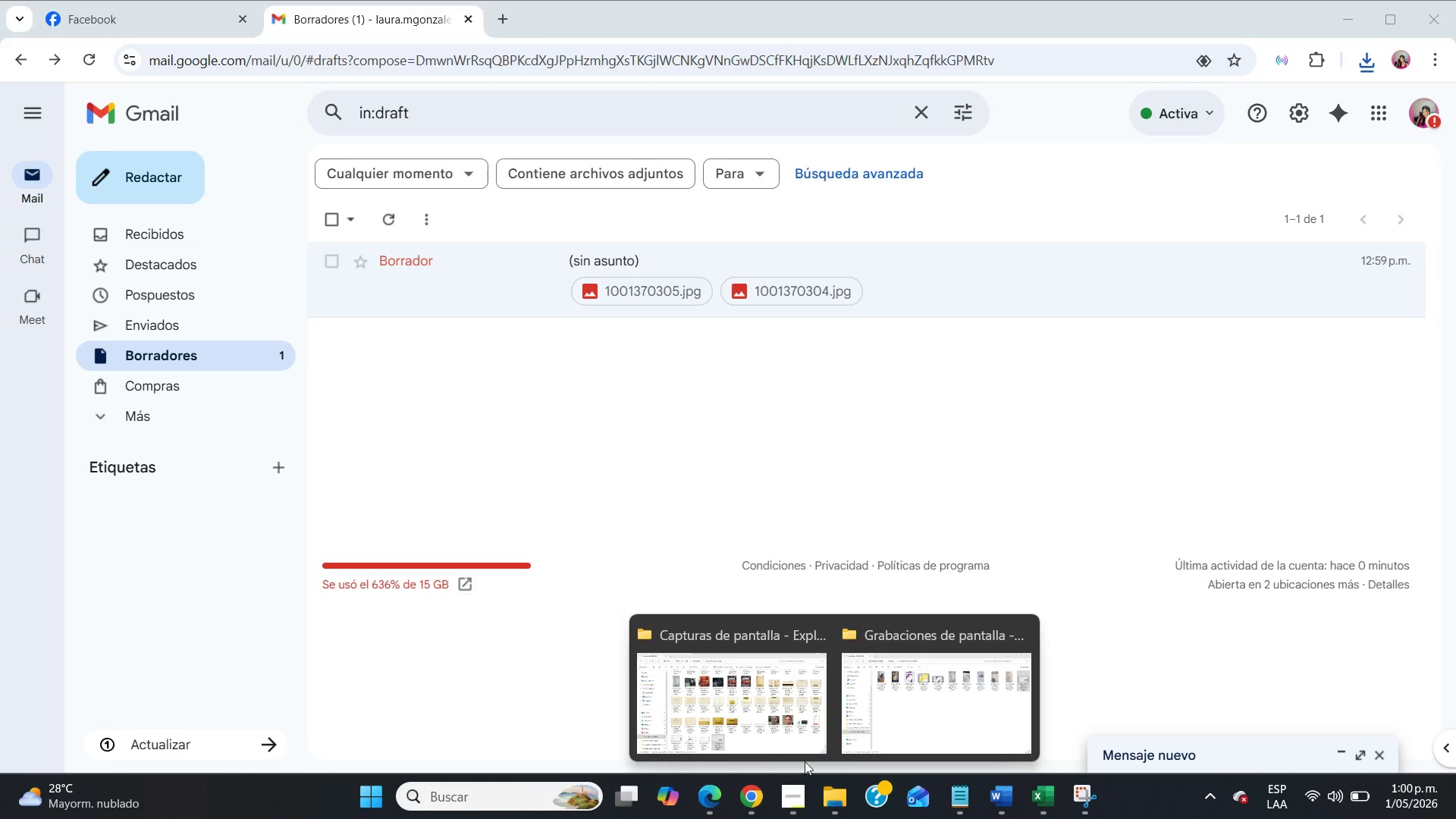 
left_click([748, 739])
 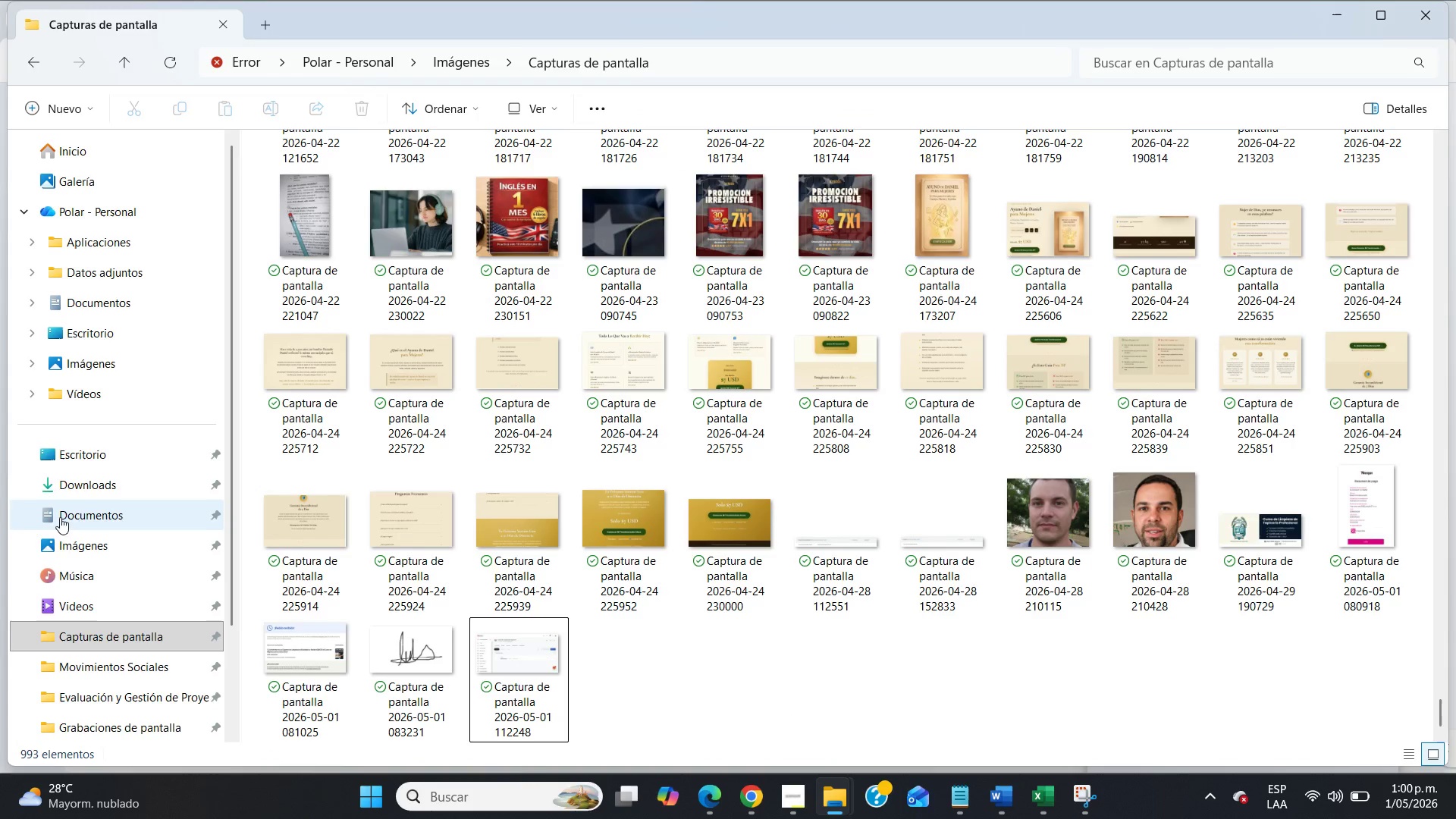 
left_click([83, 484])
 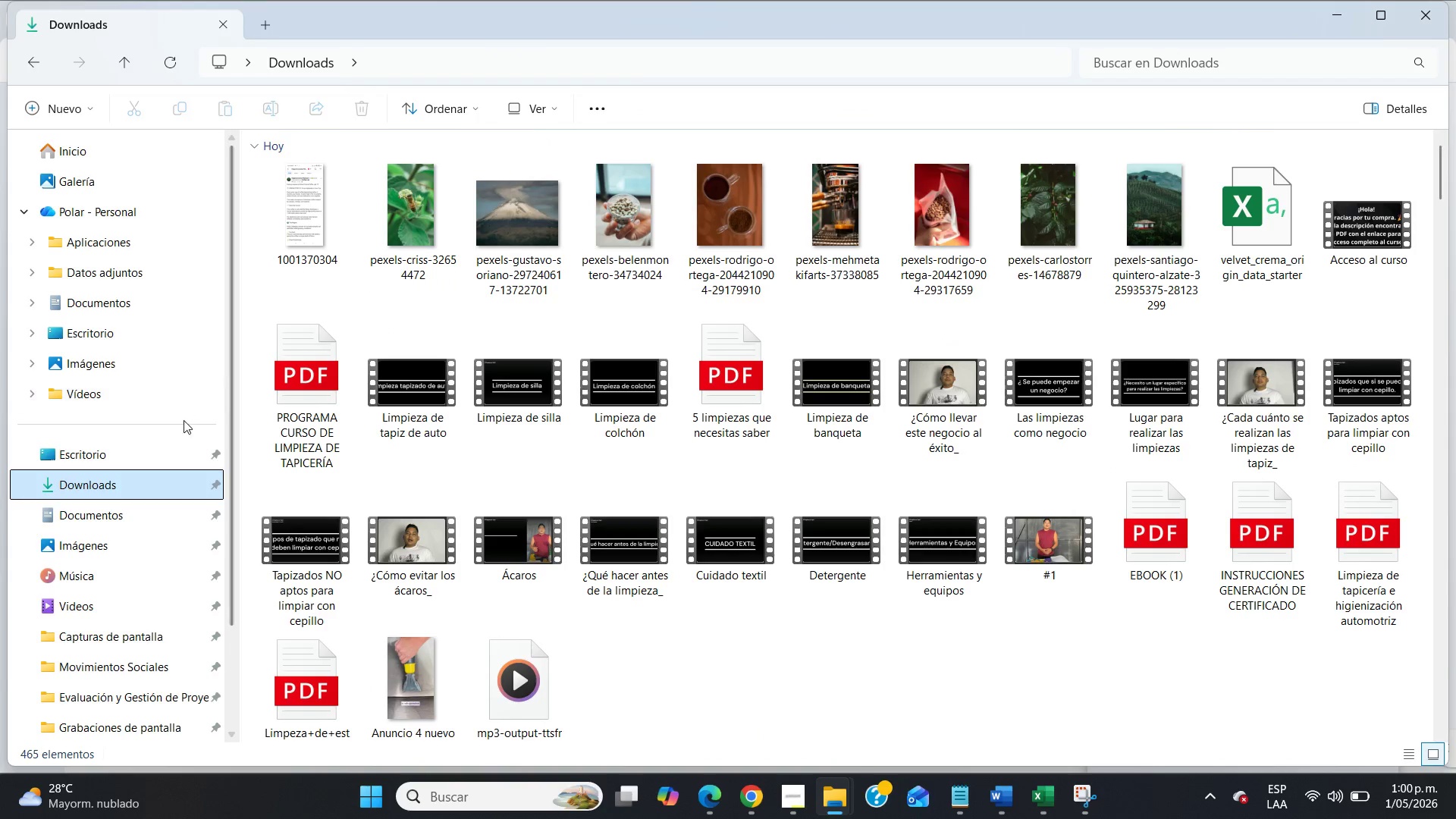 
double_click([178, 478])
 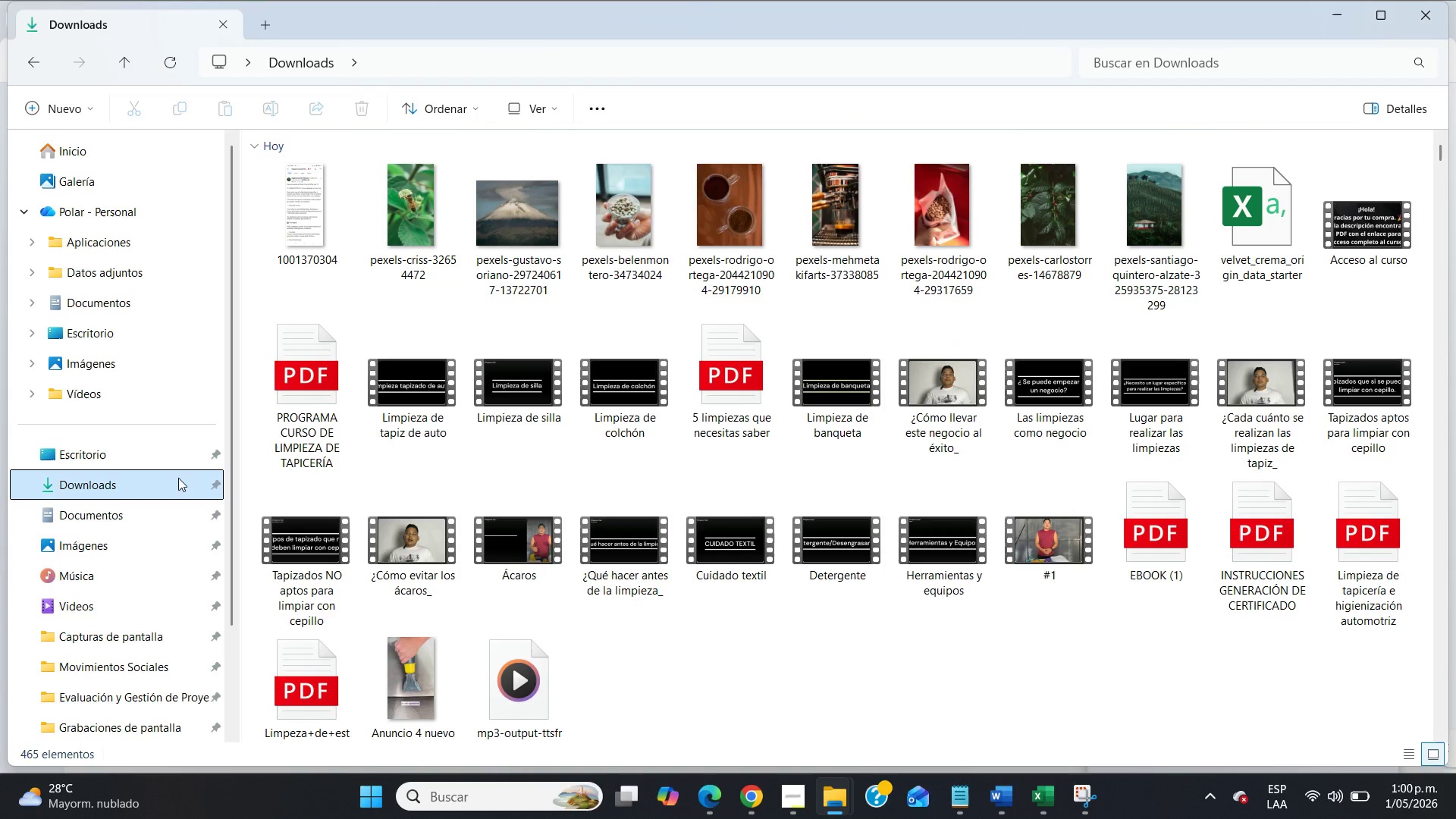 
triple_click([178, 478])
 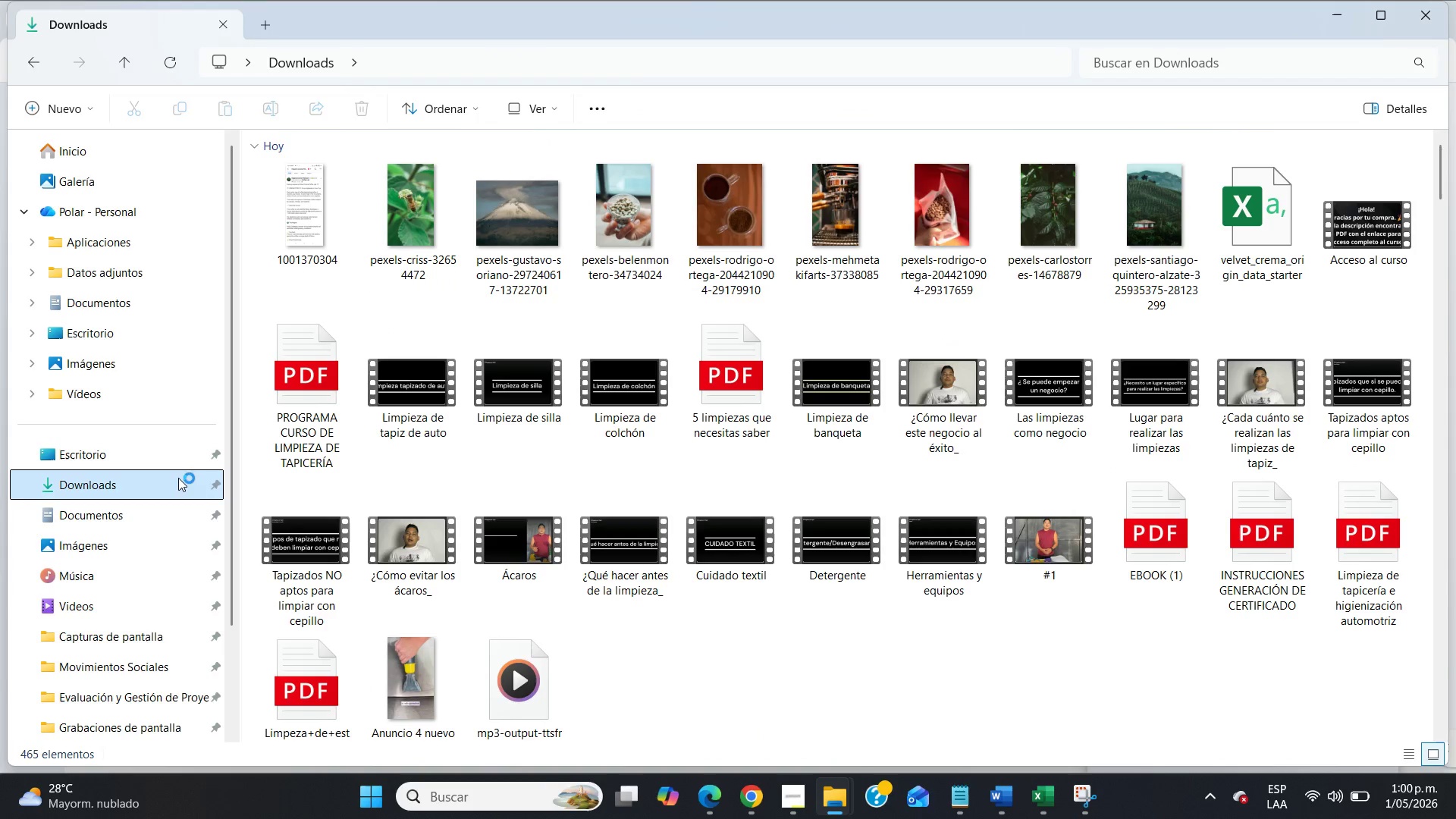 
triple_click([178, 478])
 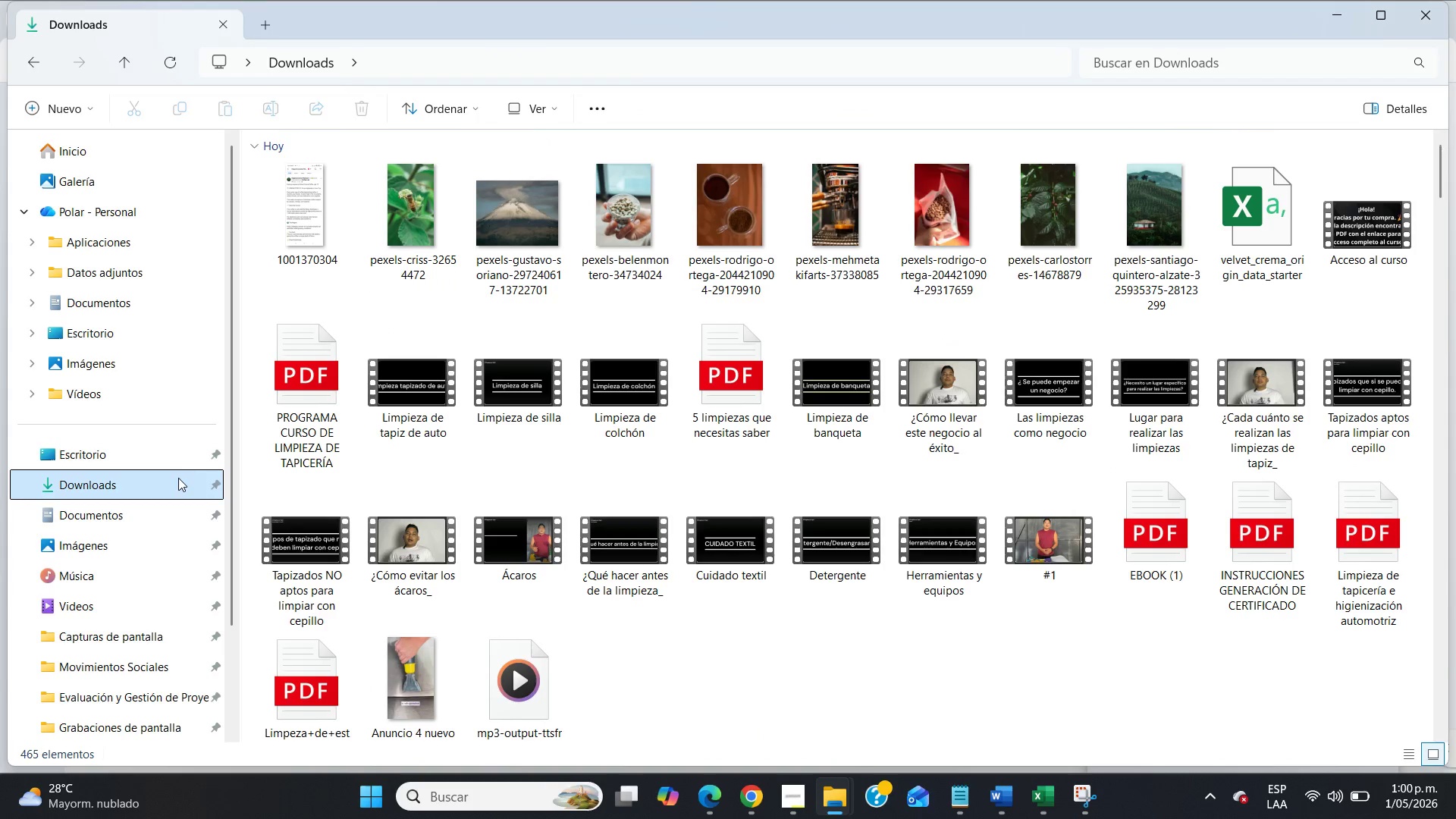 
triple_click([178, 478])
 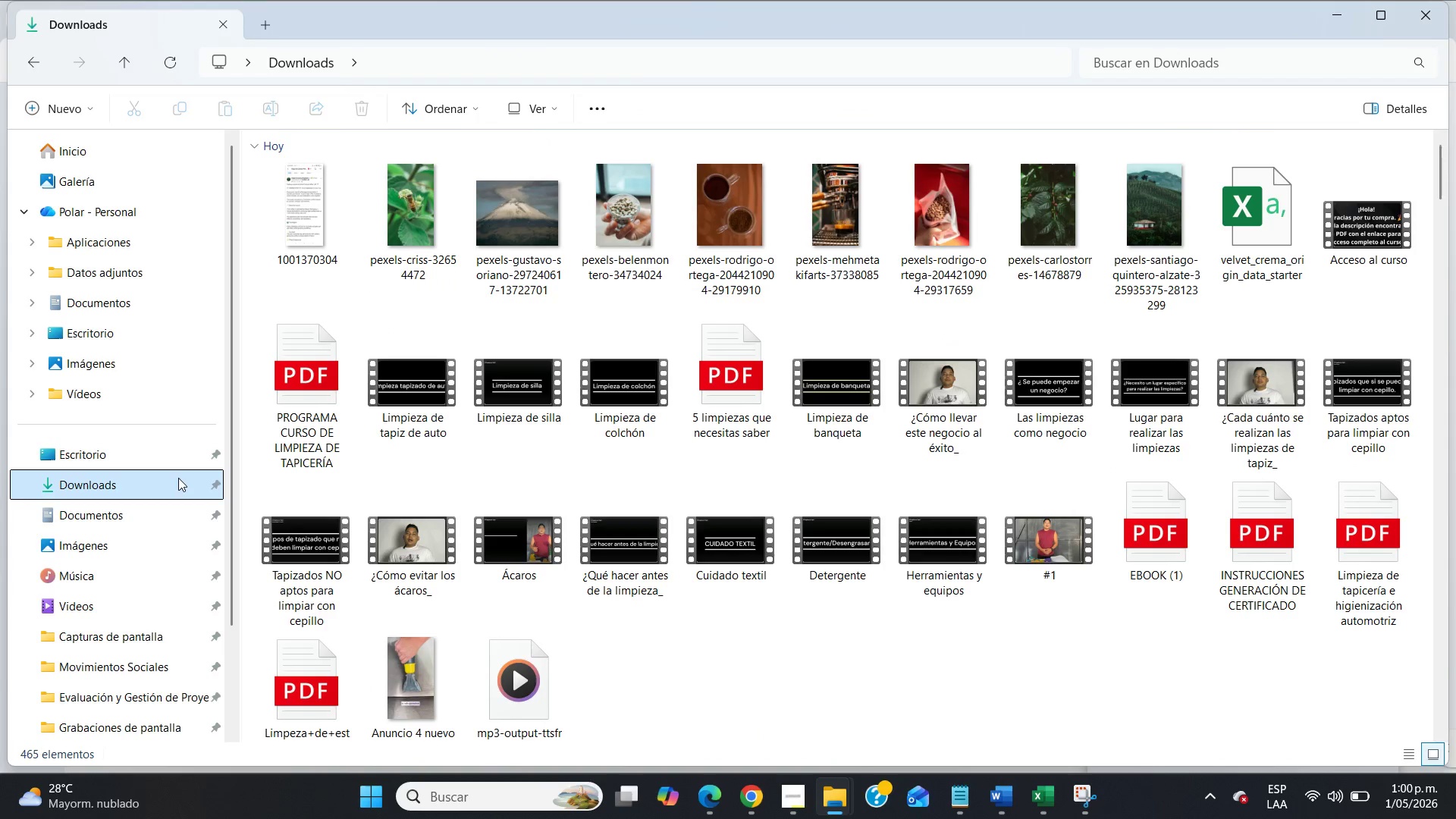 
triple_click([178, 478])
 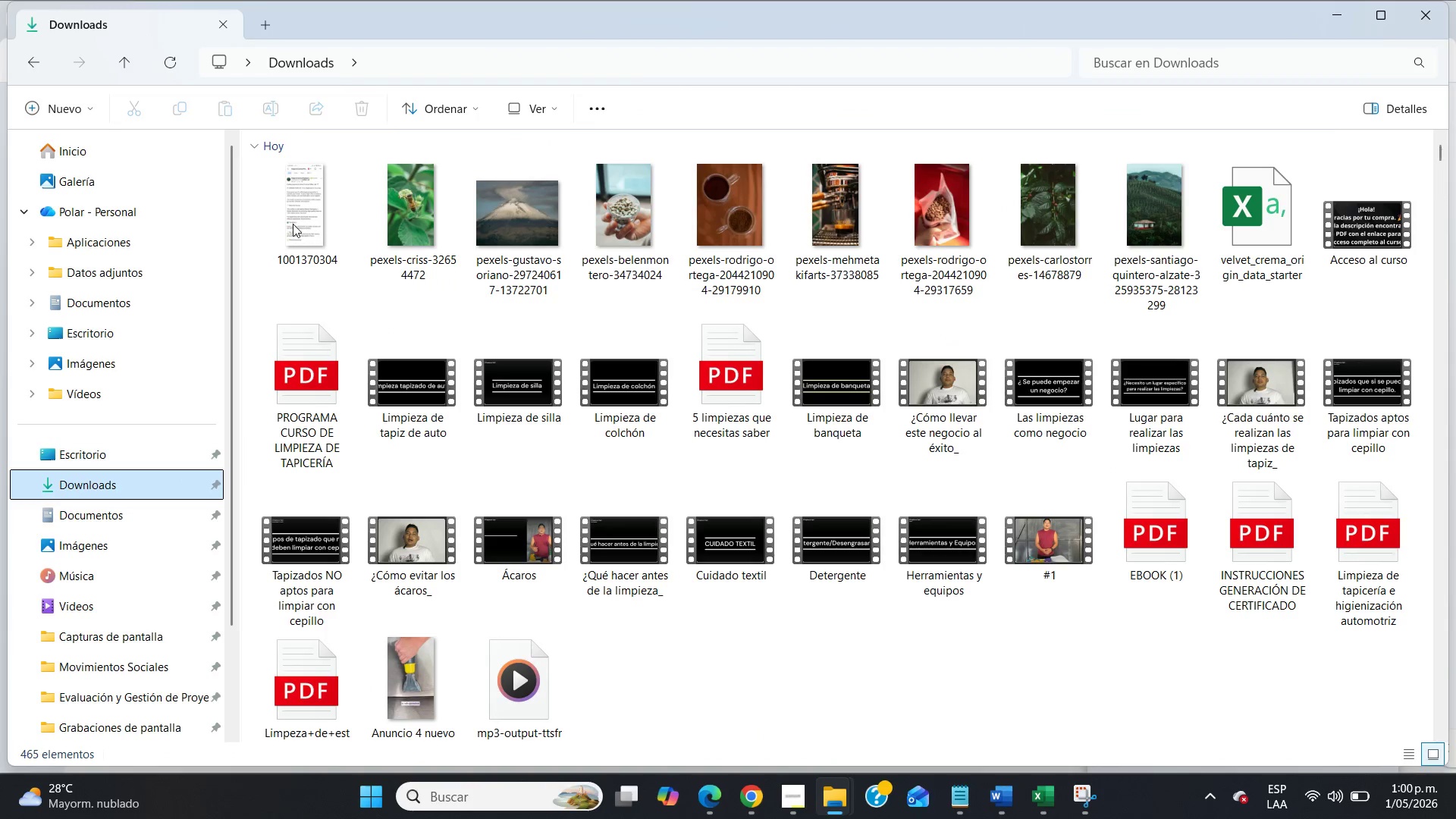 
left_click([297, 228])
 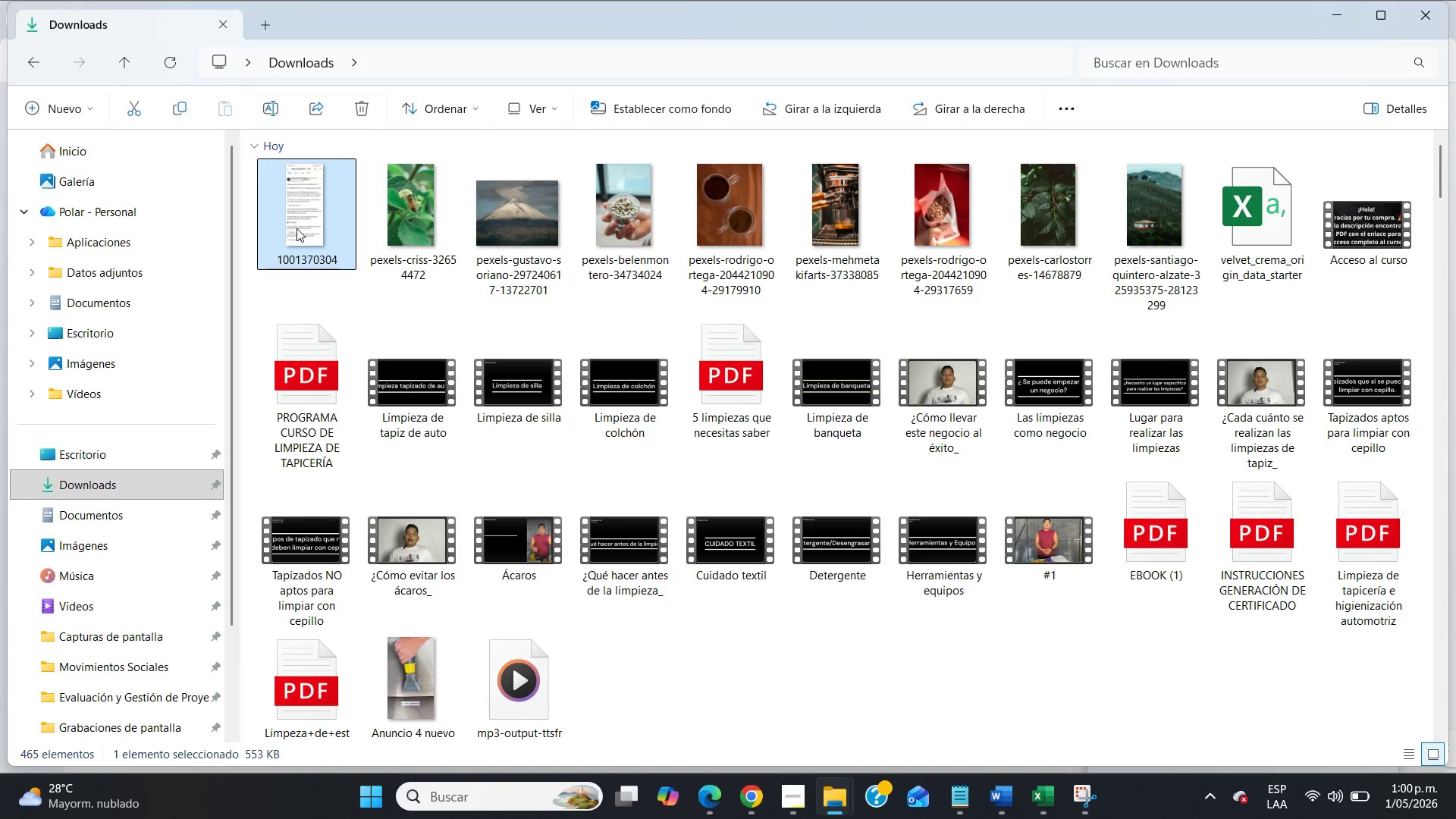 
key(Control+X)
 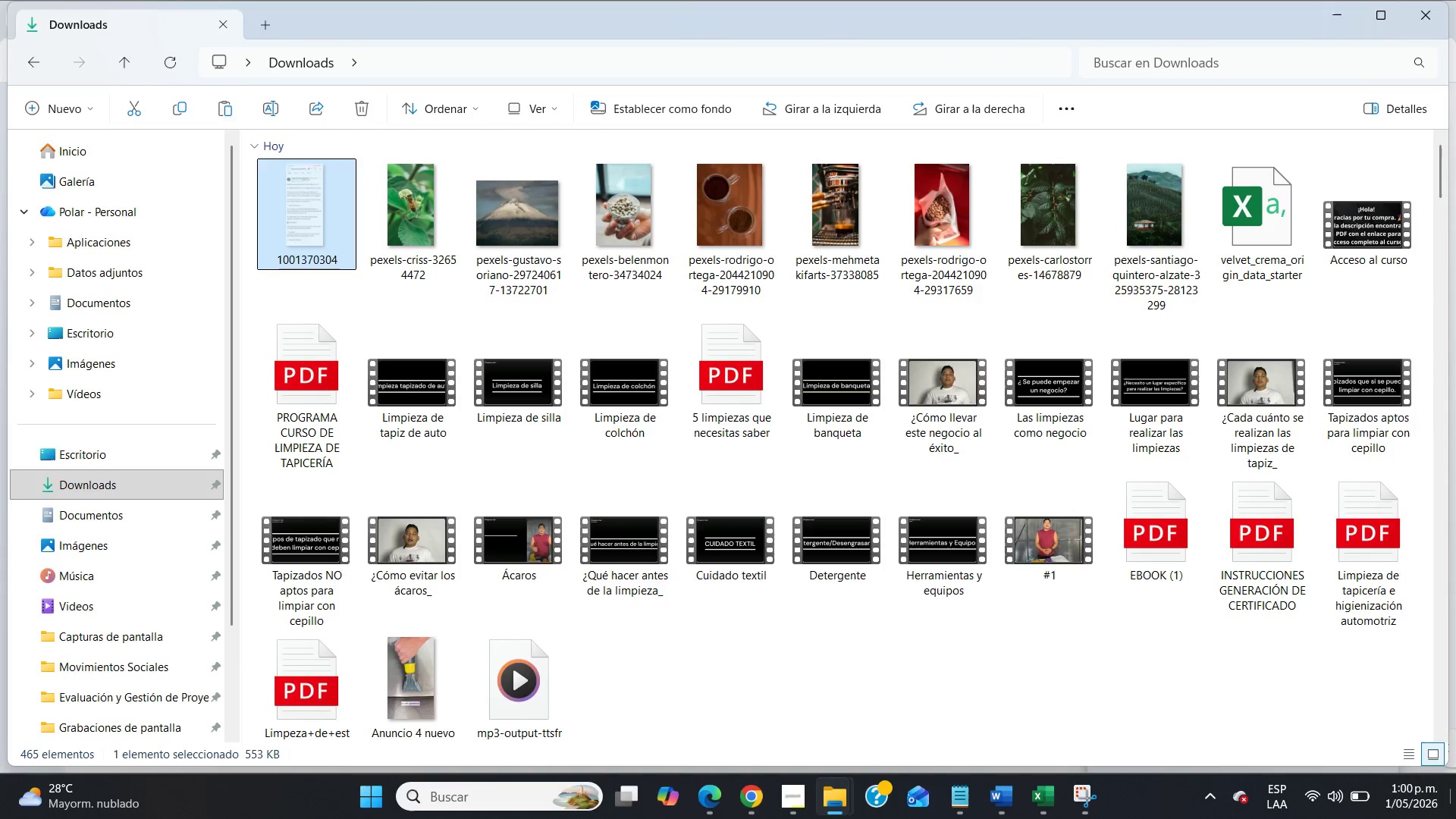 
left_click([1455, 818])
 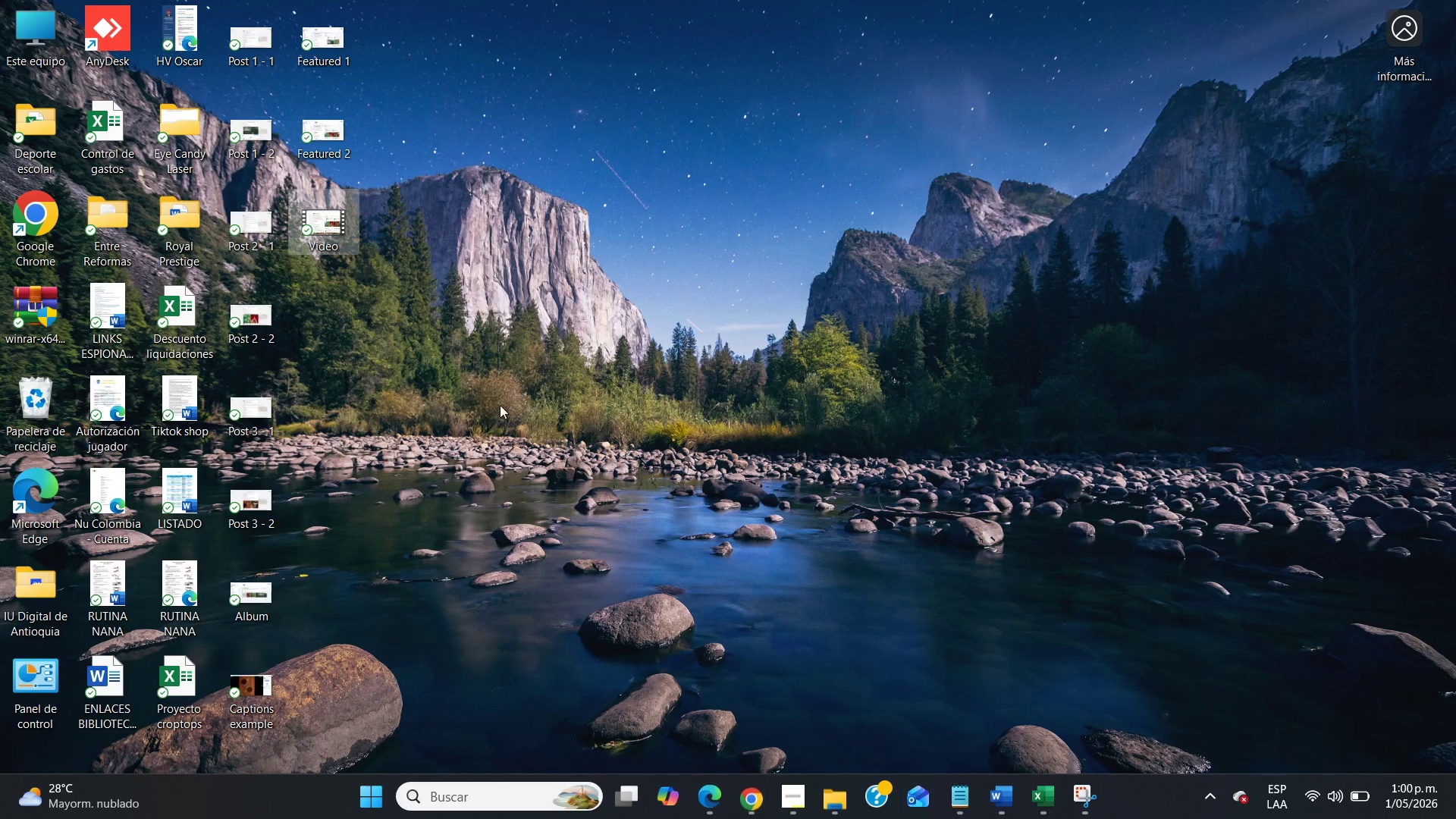 
left_click([498, 397])
 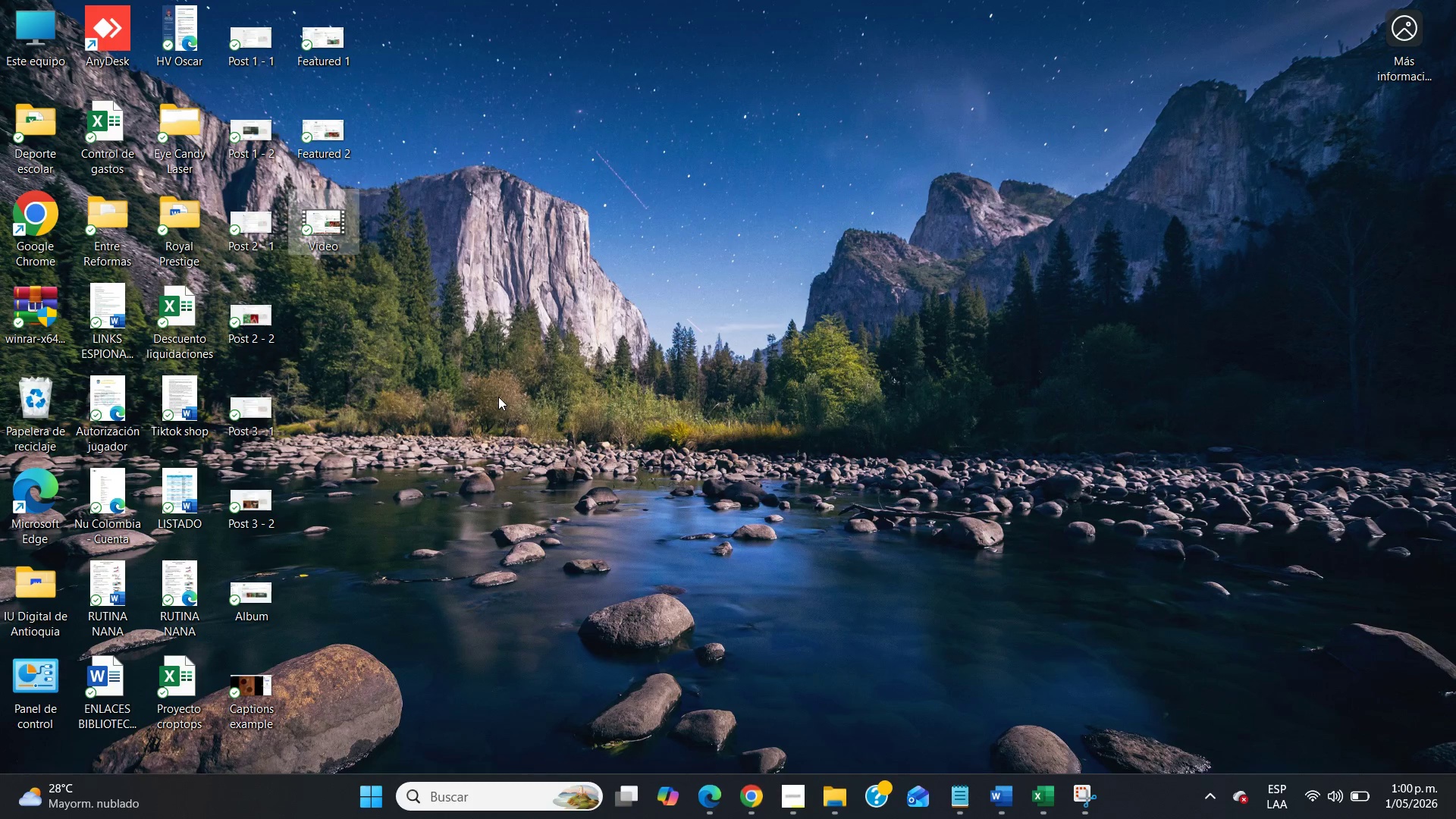 
key(Control+V)
 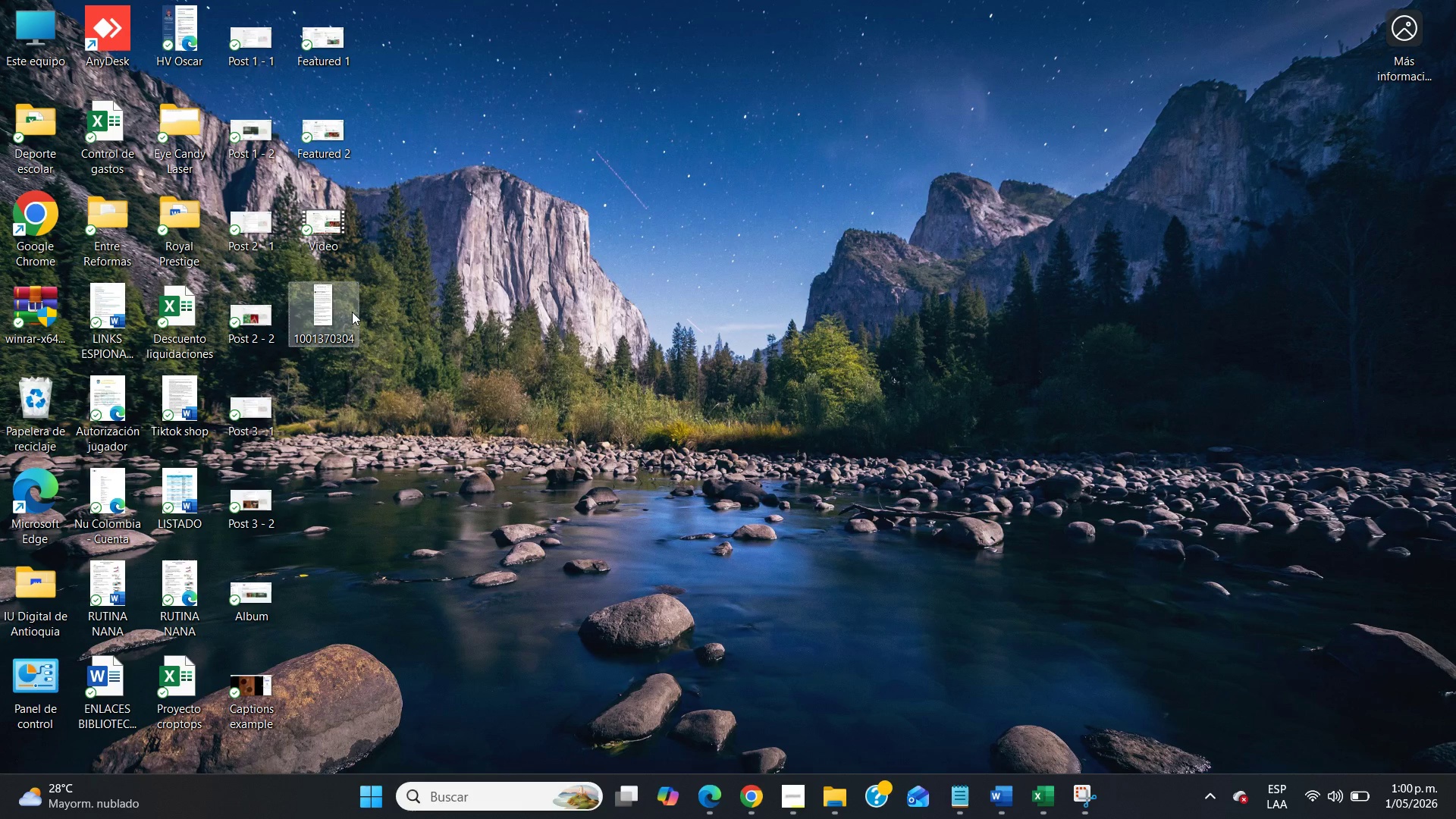 
right_click([350, 312])
 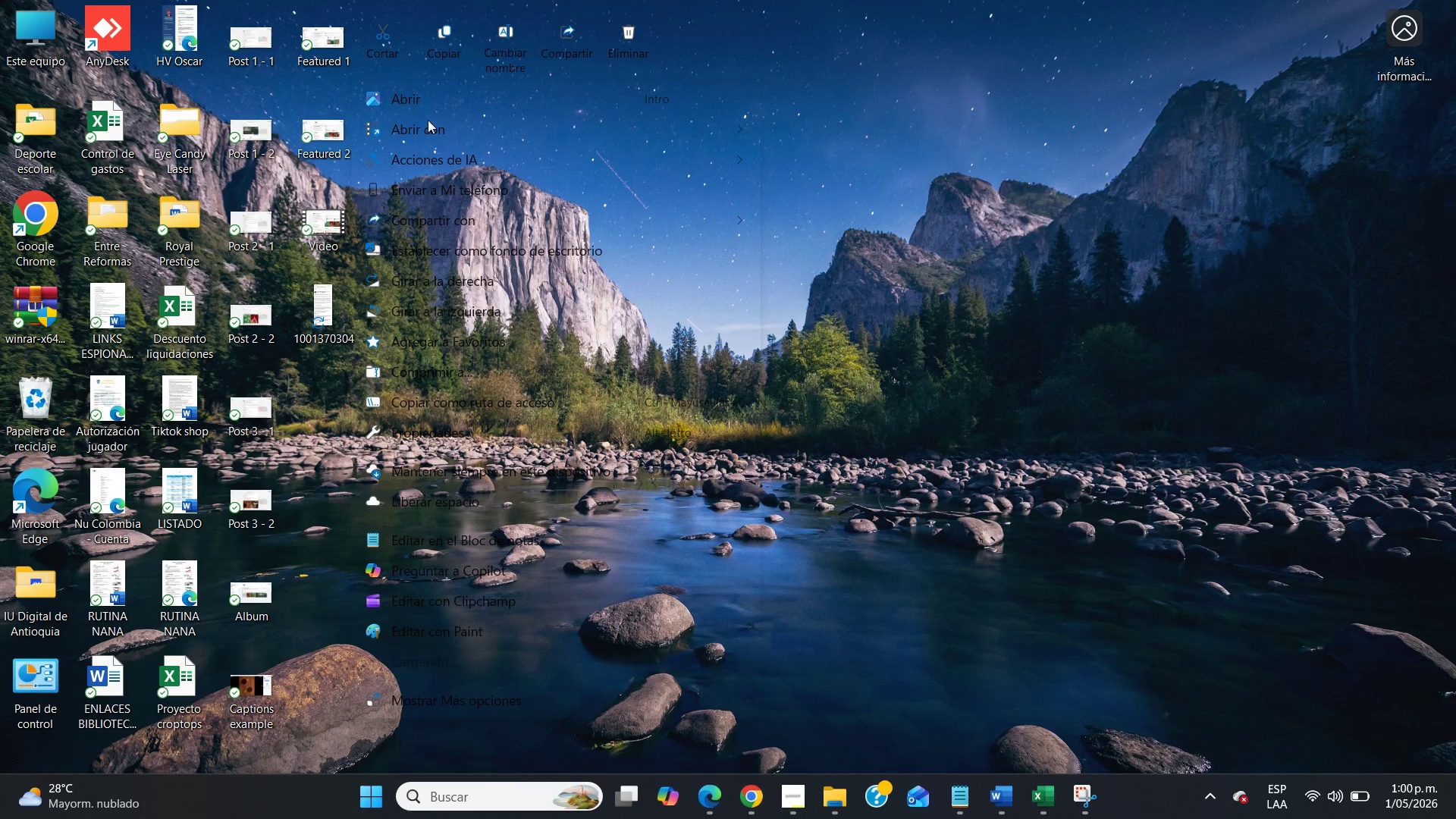 
left_click([502, 49])
 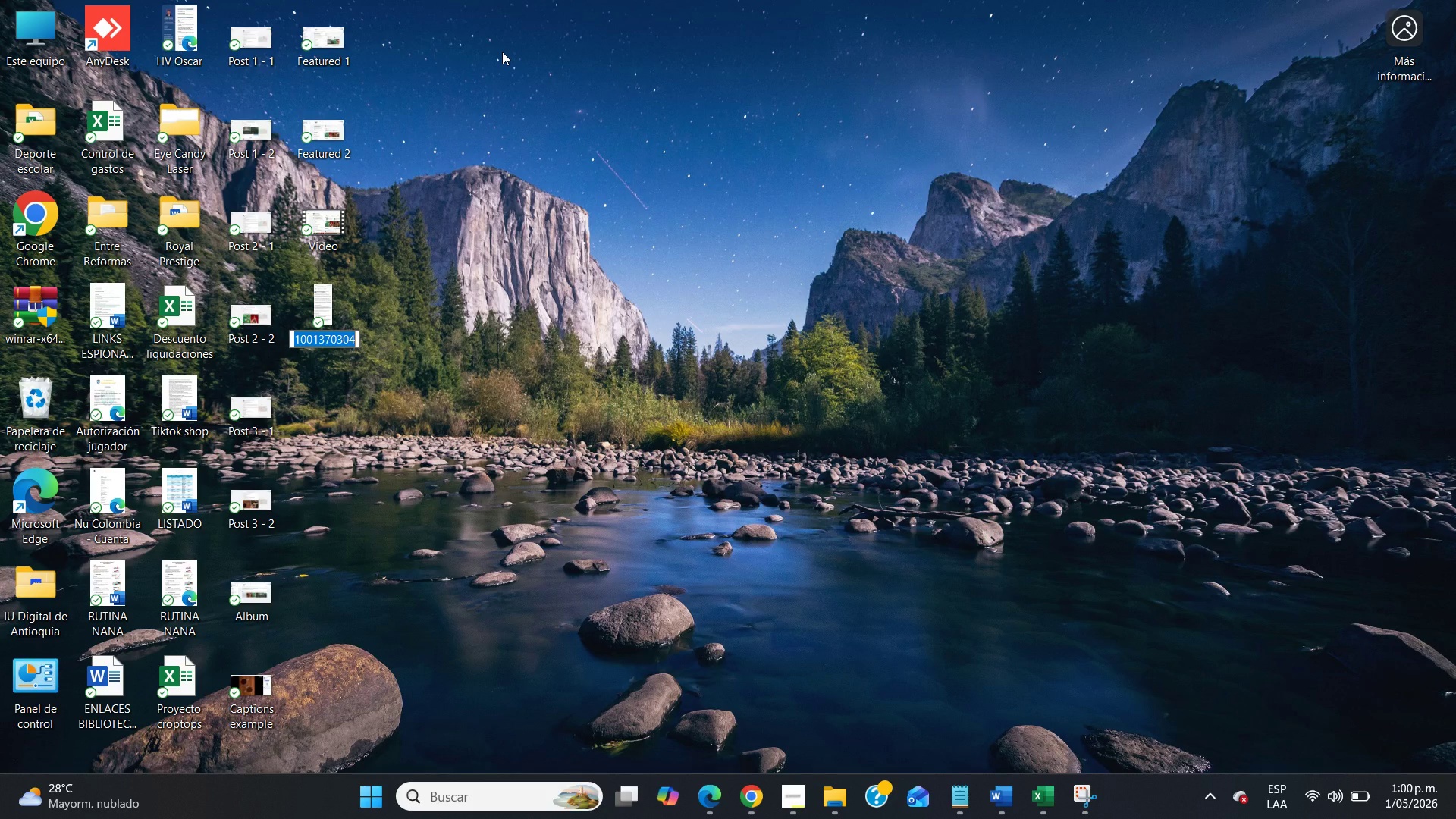 
type(Screenshot mobile 1)
 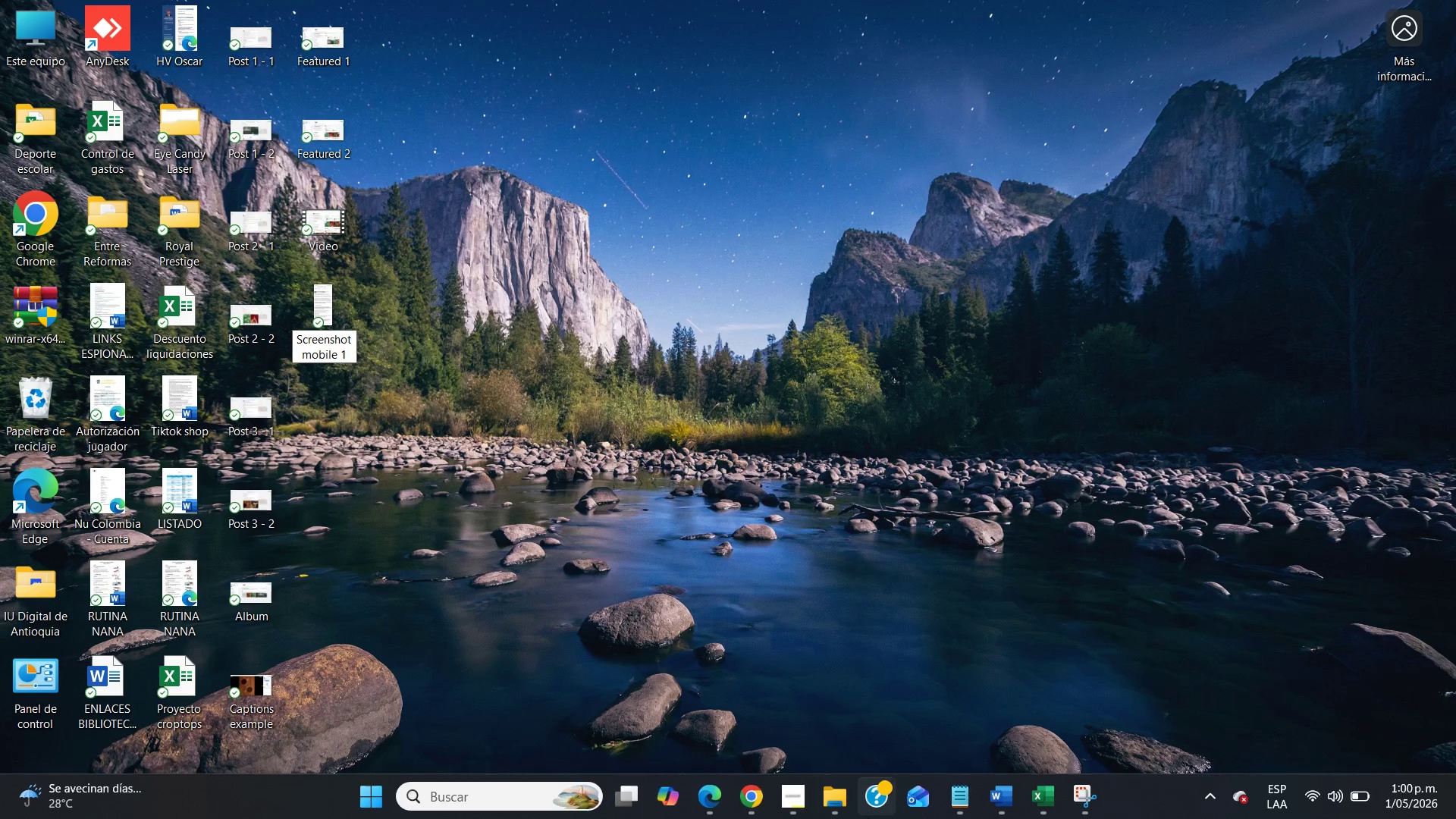 
left_click([833, 808])
 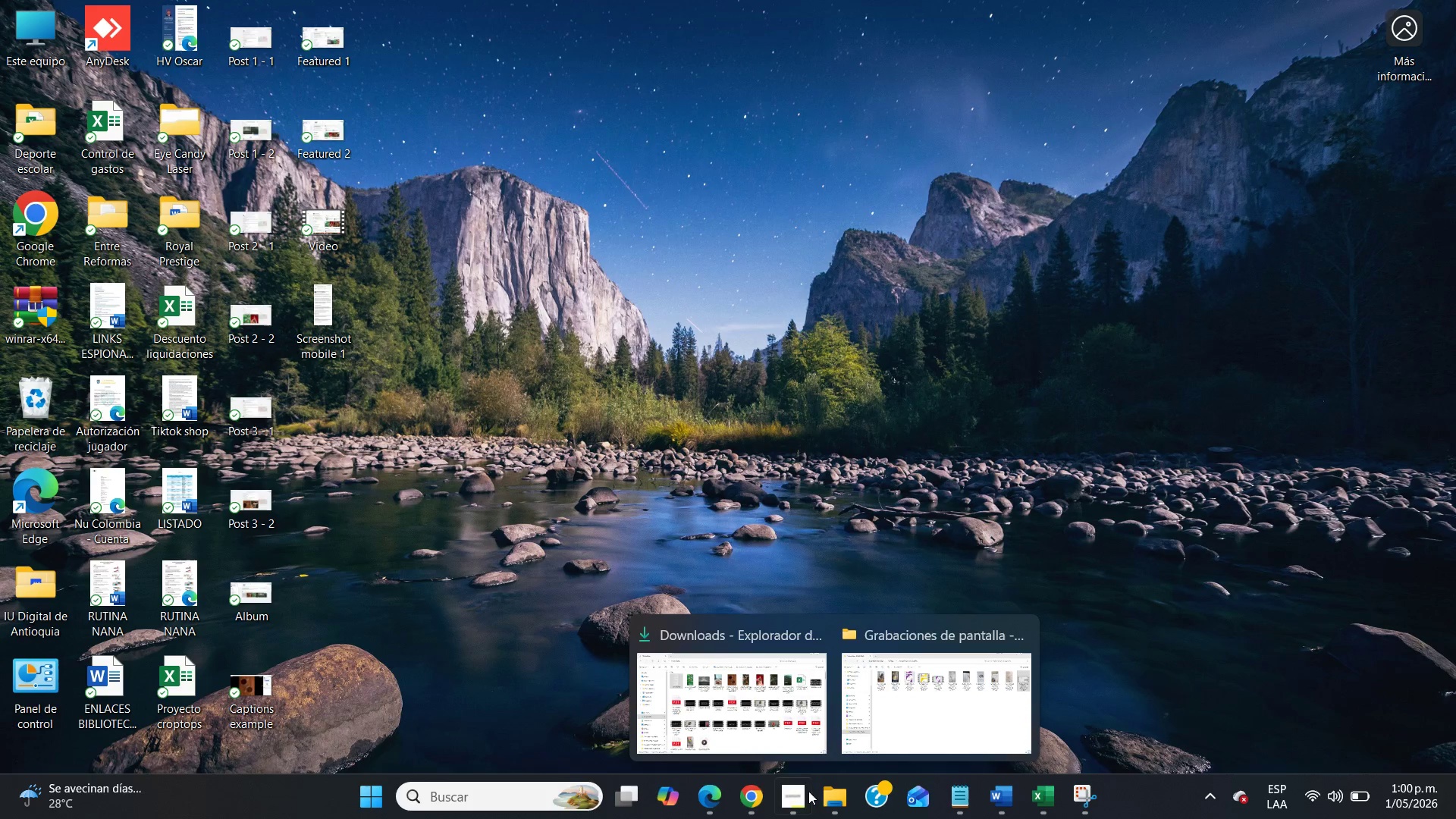 
left_click([736, 713])
 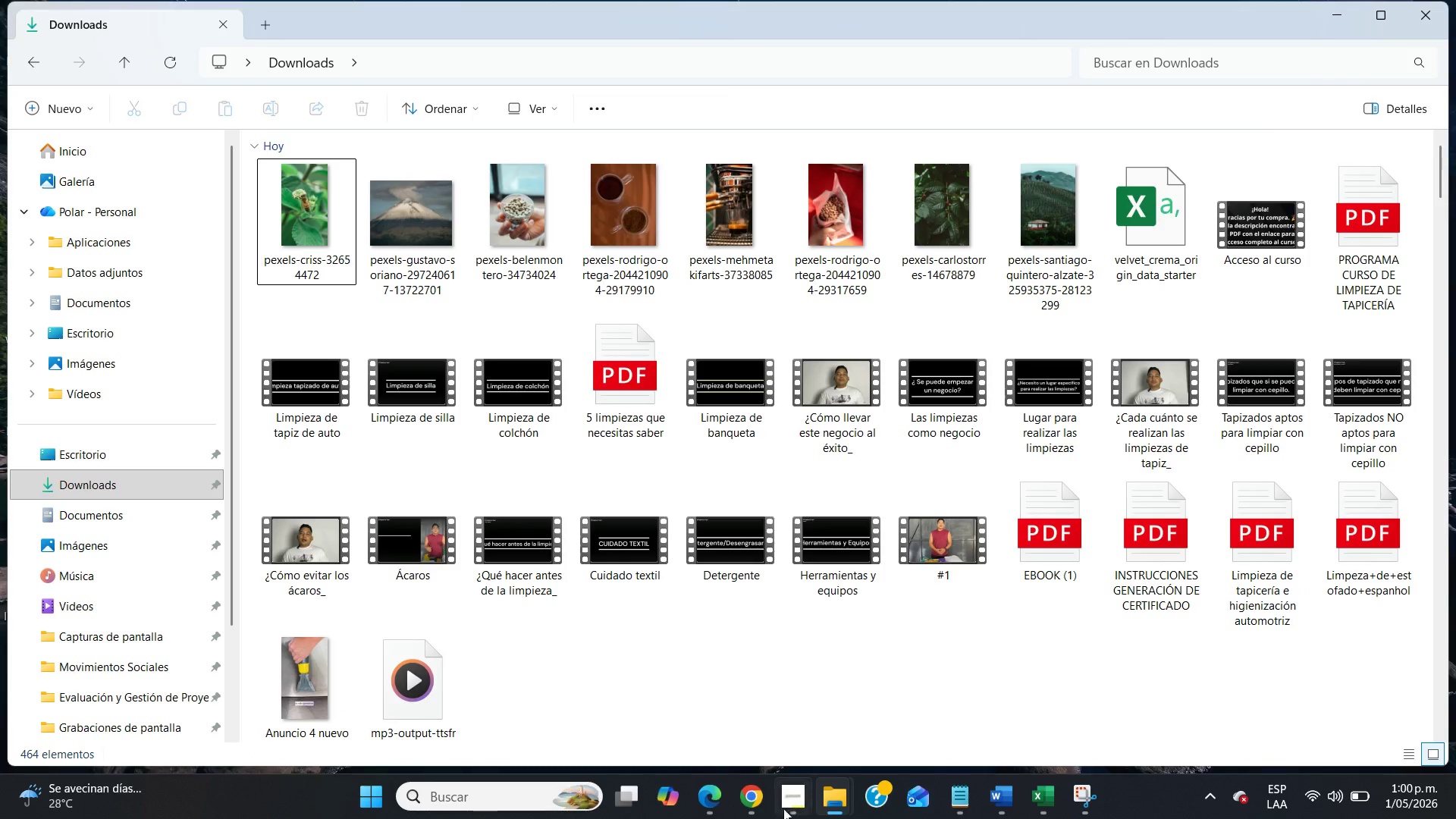 
left_click([713, 796])
 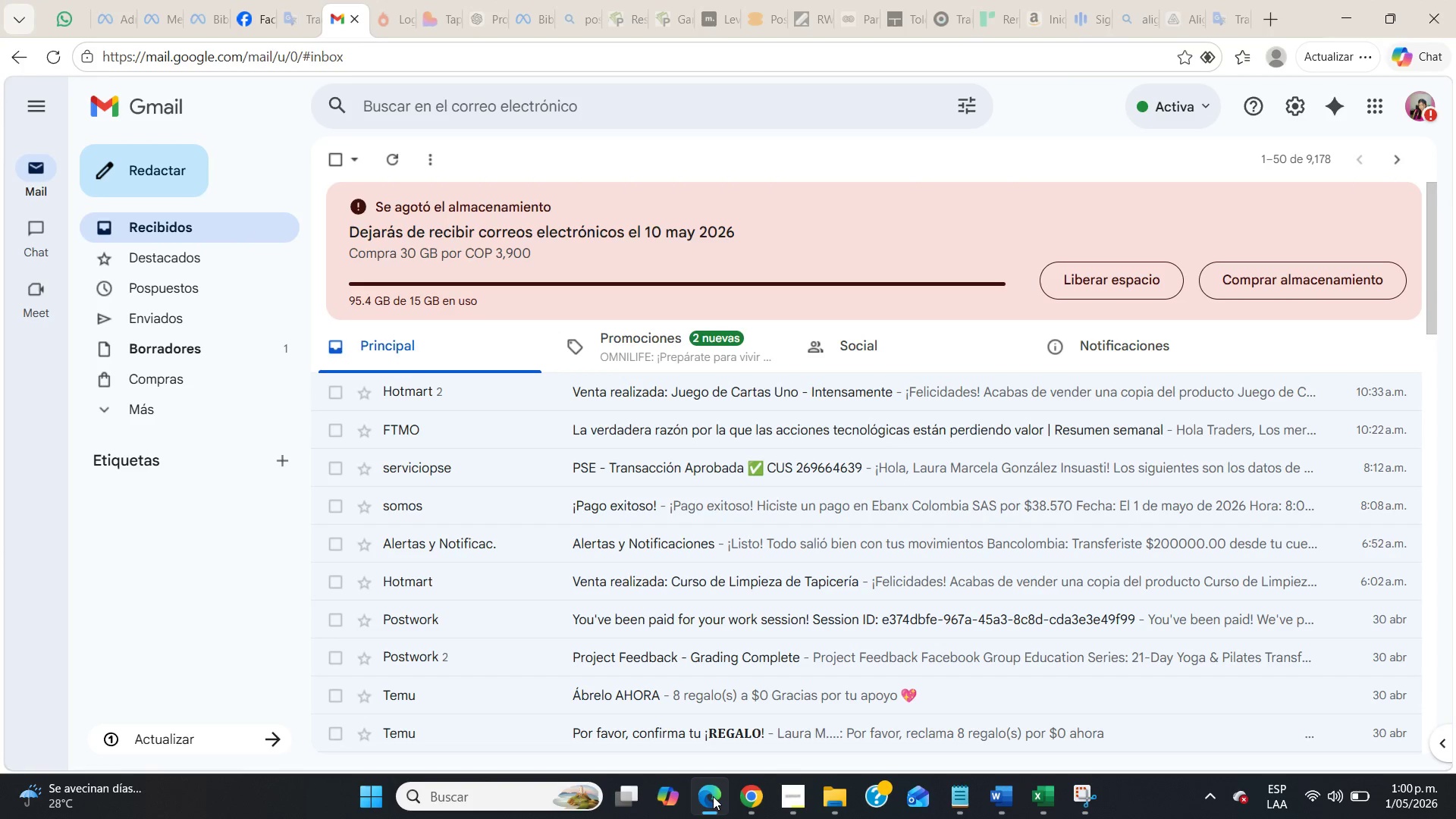 
left_click([754, 796])
 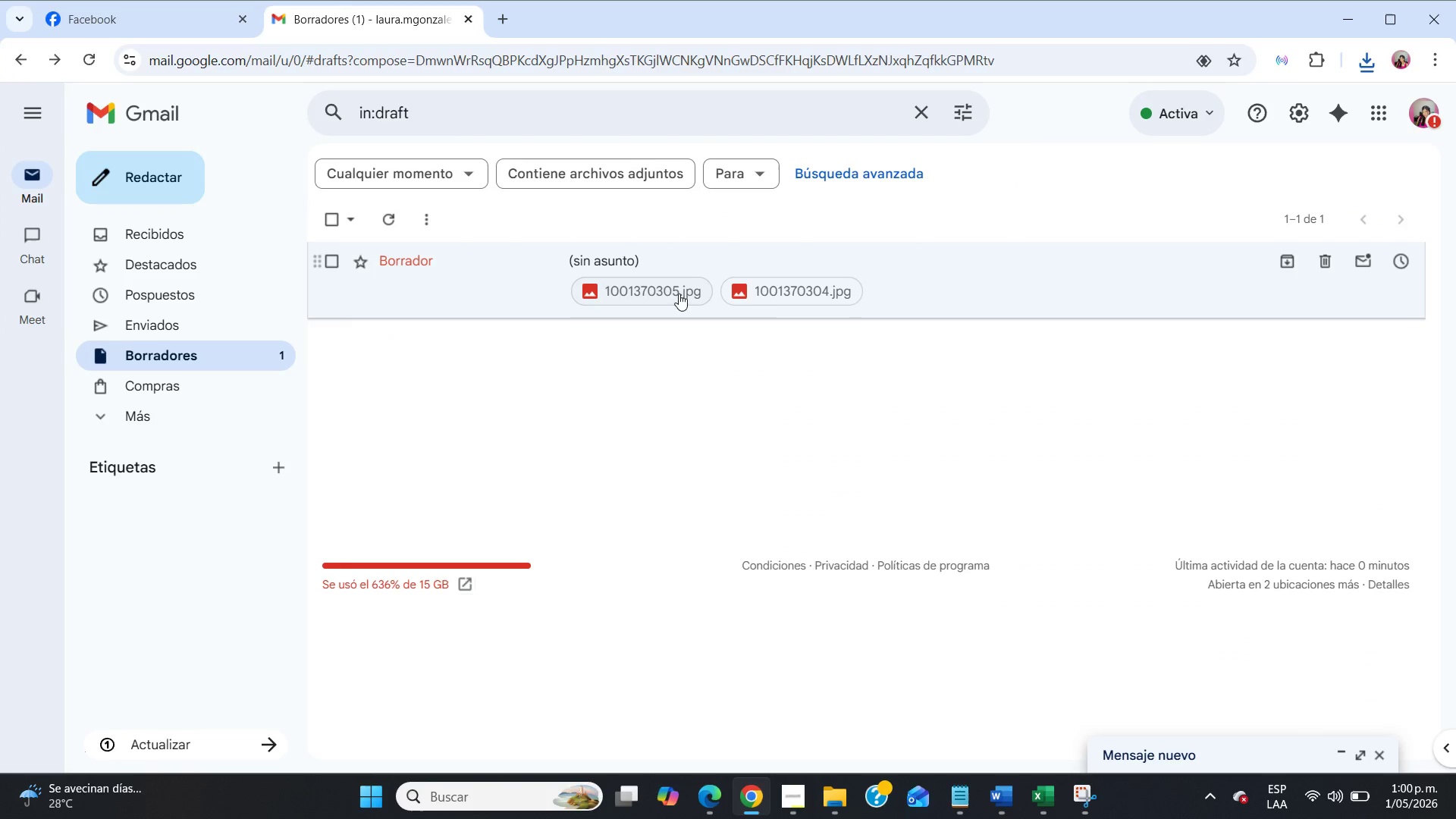 
left_click([774, 293])
 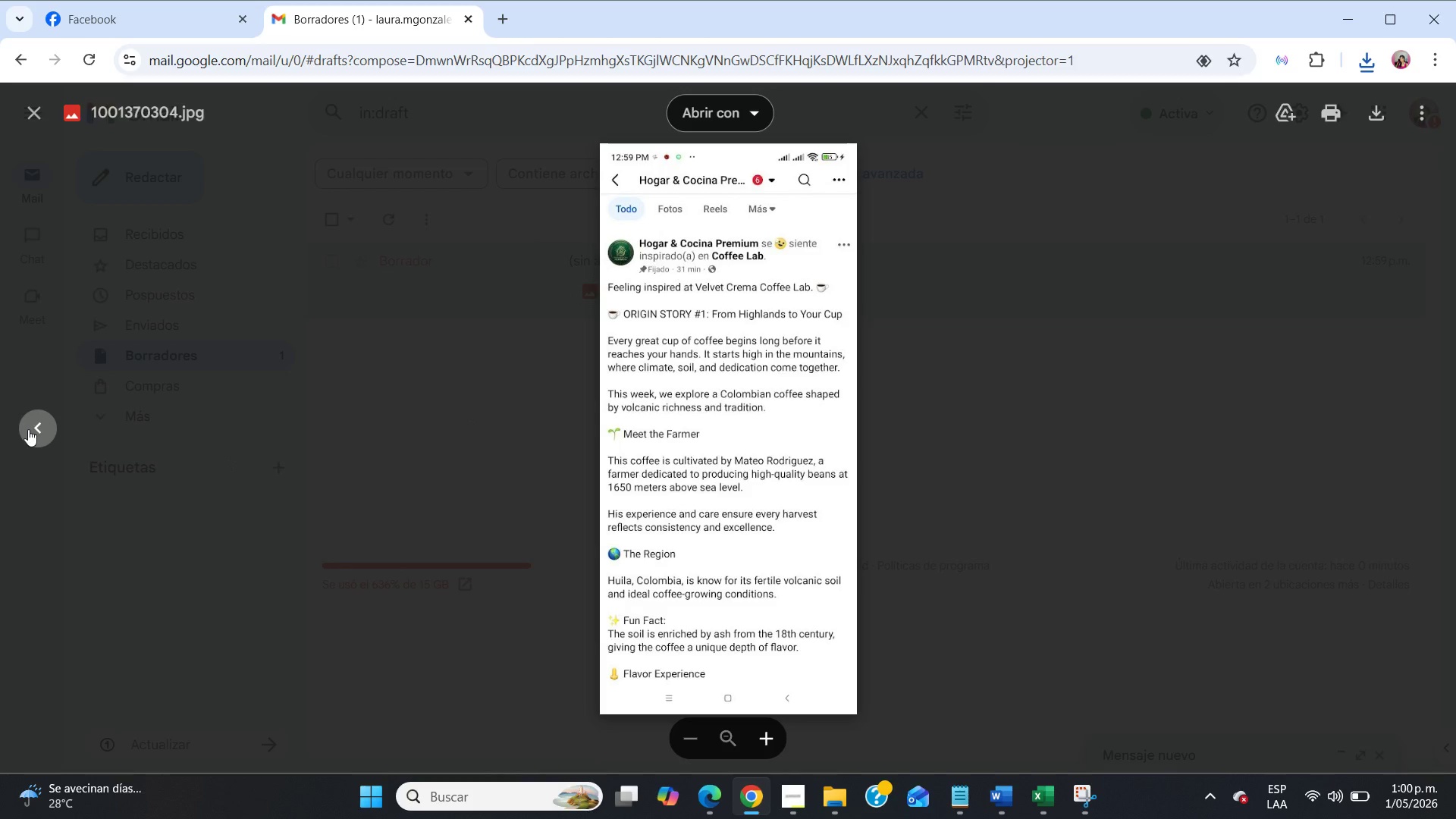 
left_click([28, 428])
 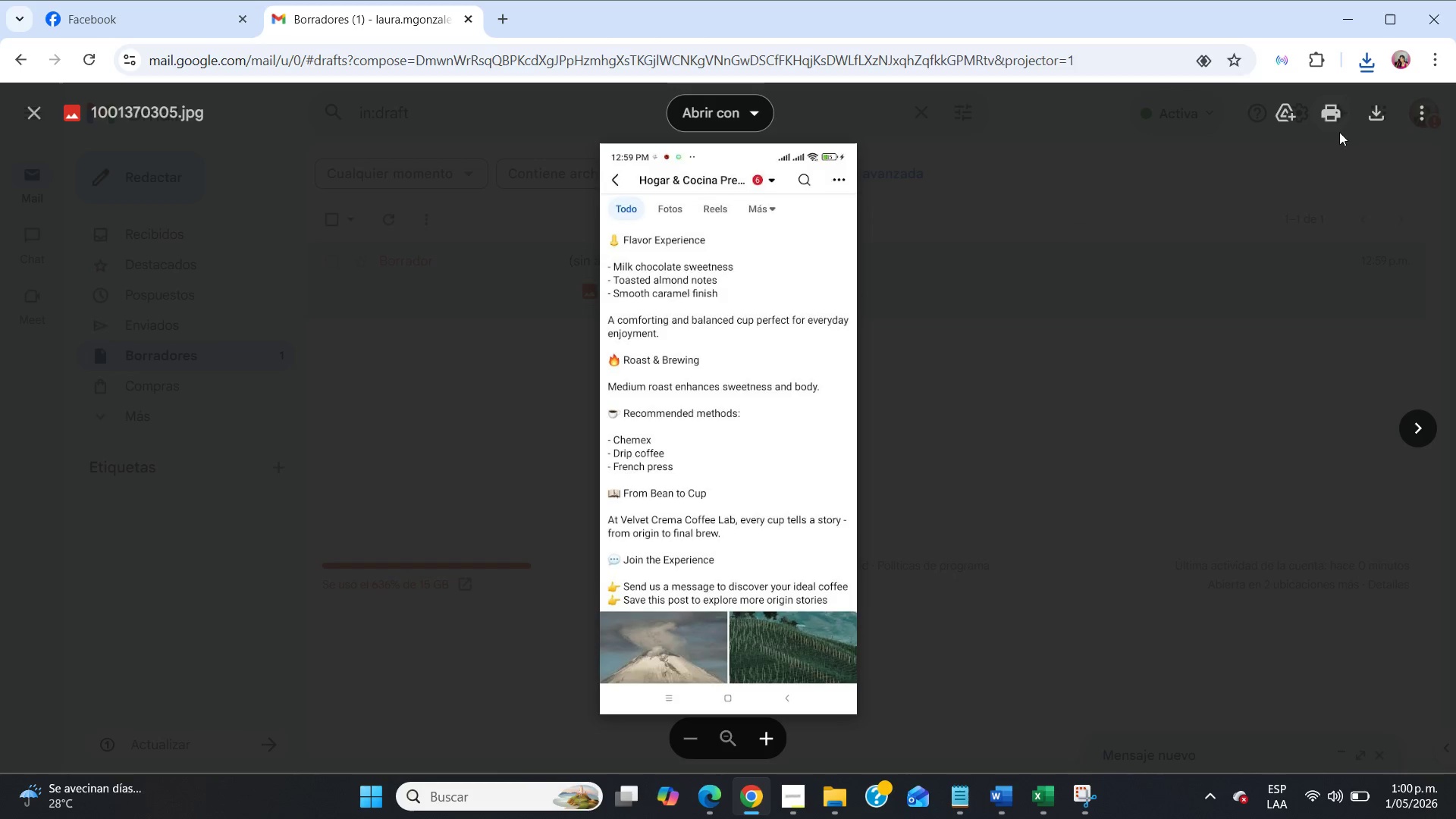 
left_click([1372, 118])
 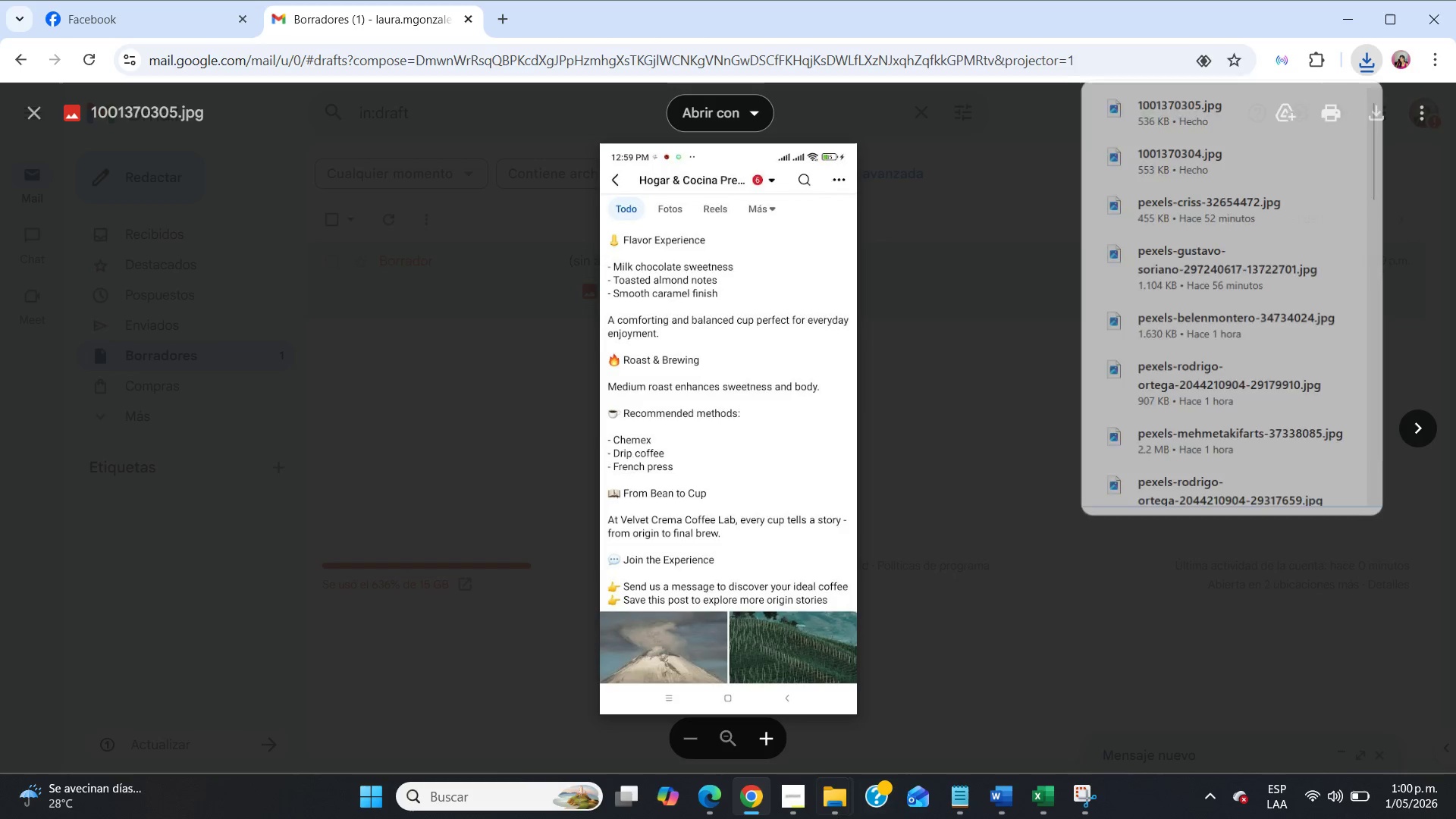 
left_click([830, 804])
 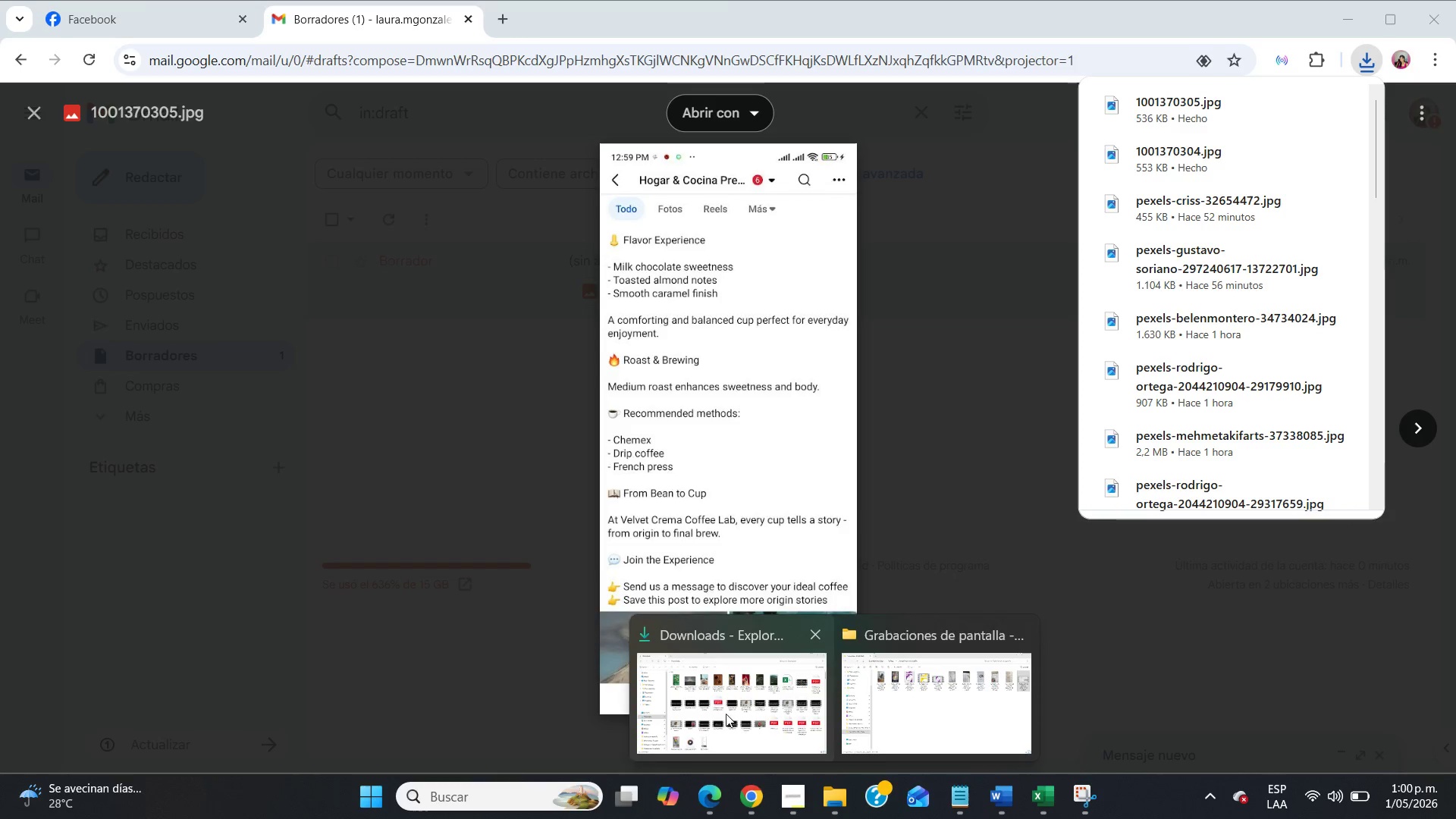 
left_click([722, 704])
 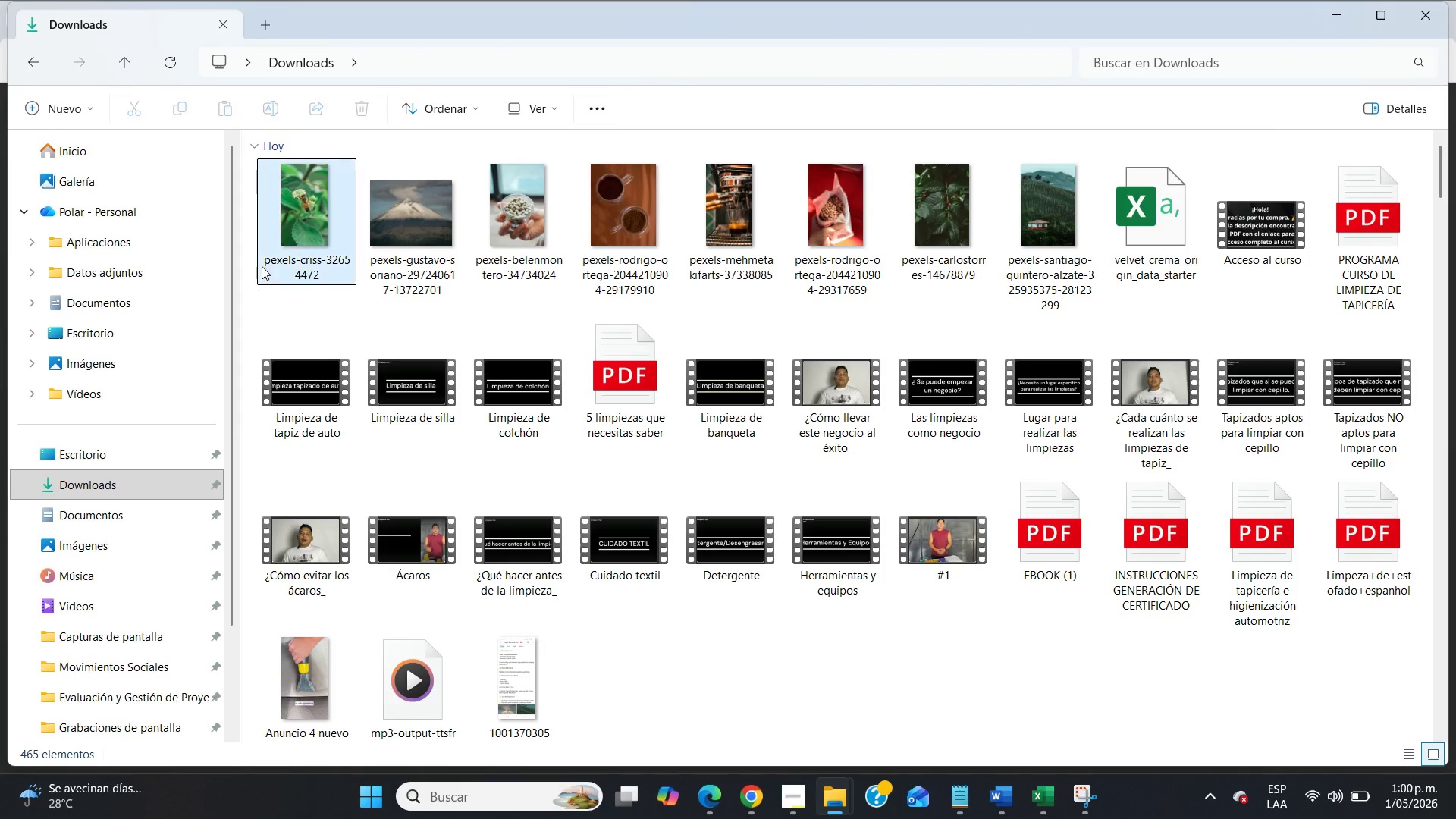 
left_click([287, 234])
 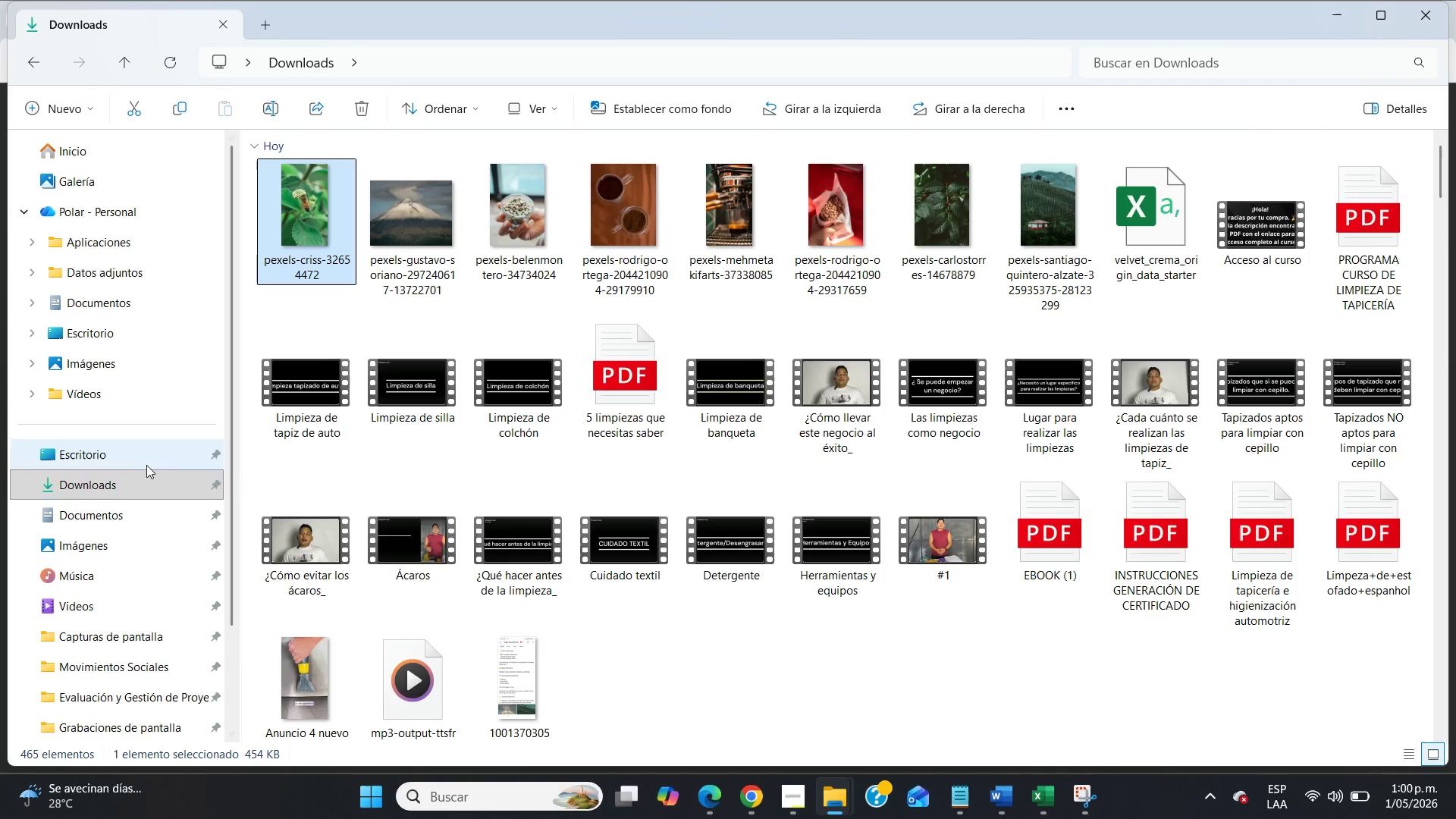 
left_click([143, 487])
 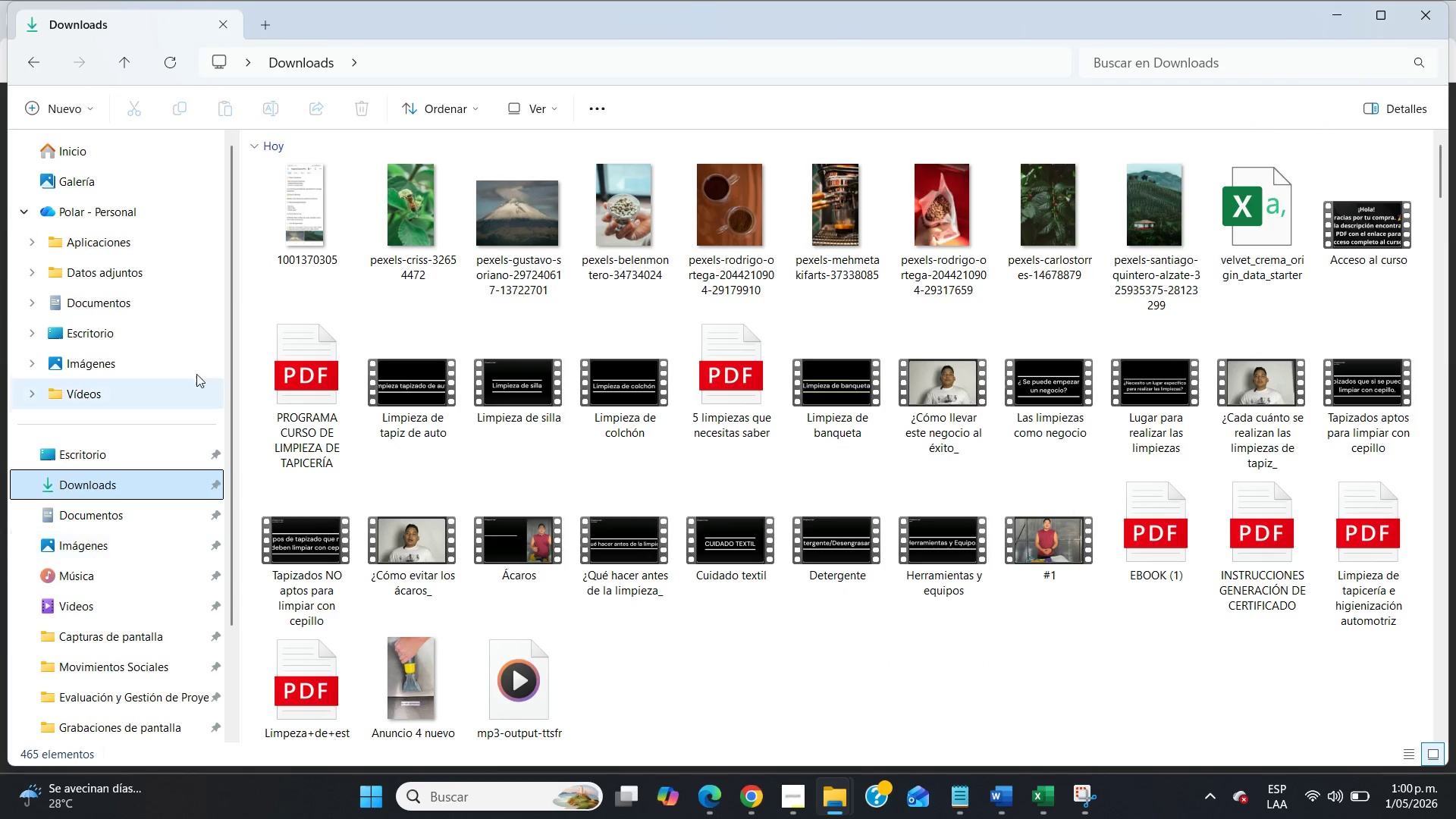 
left_click([336, 220])
 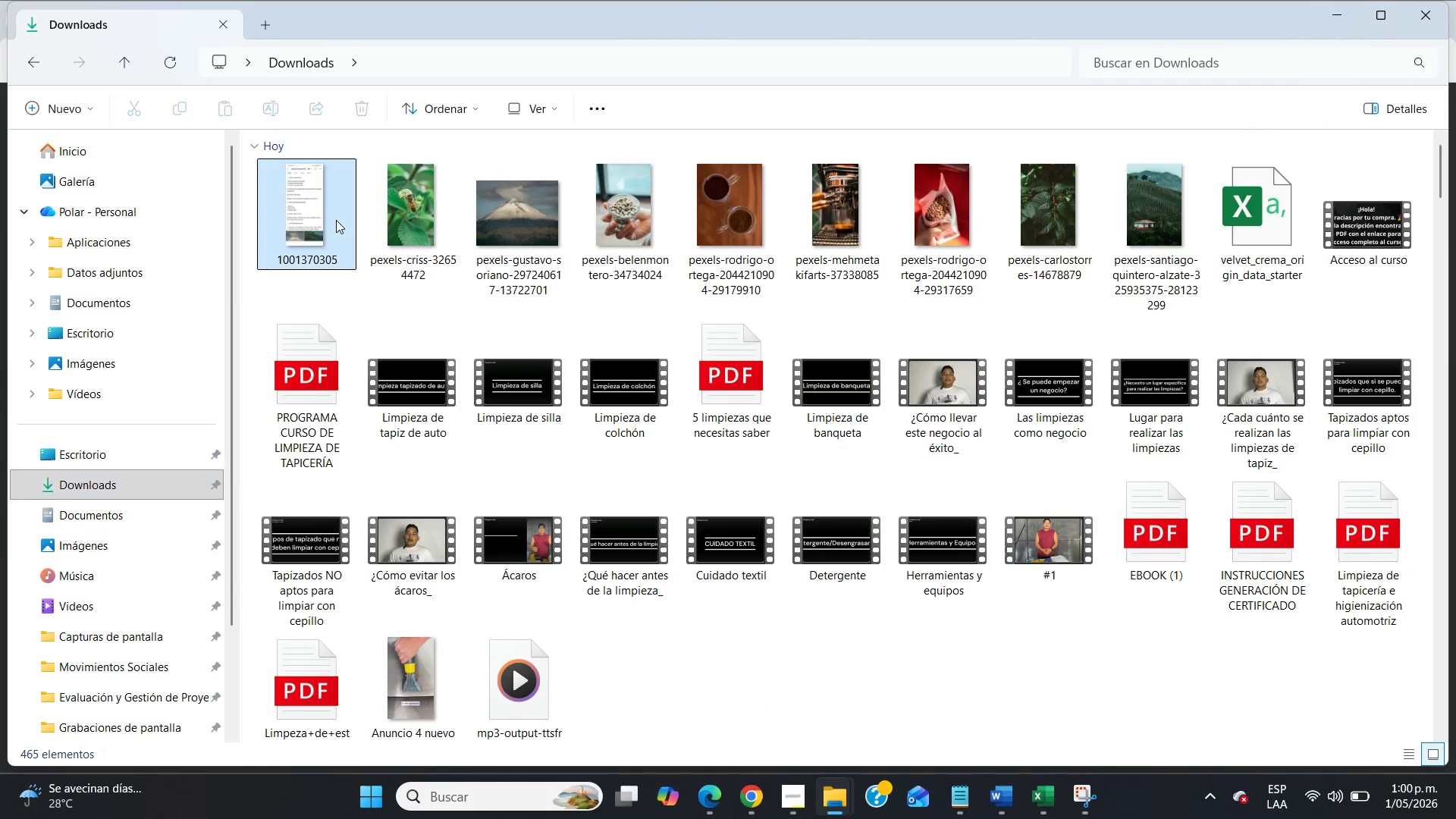 
key(Control+X)
 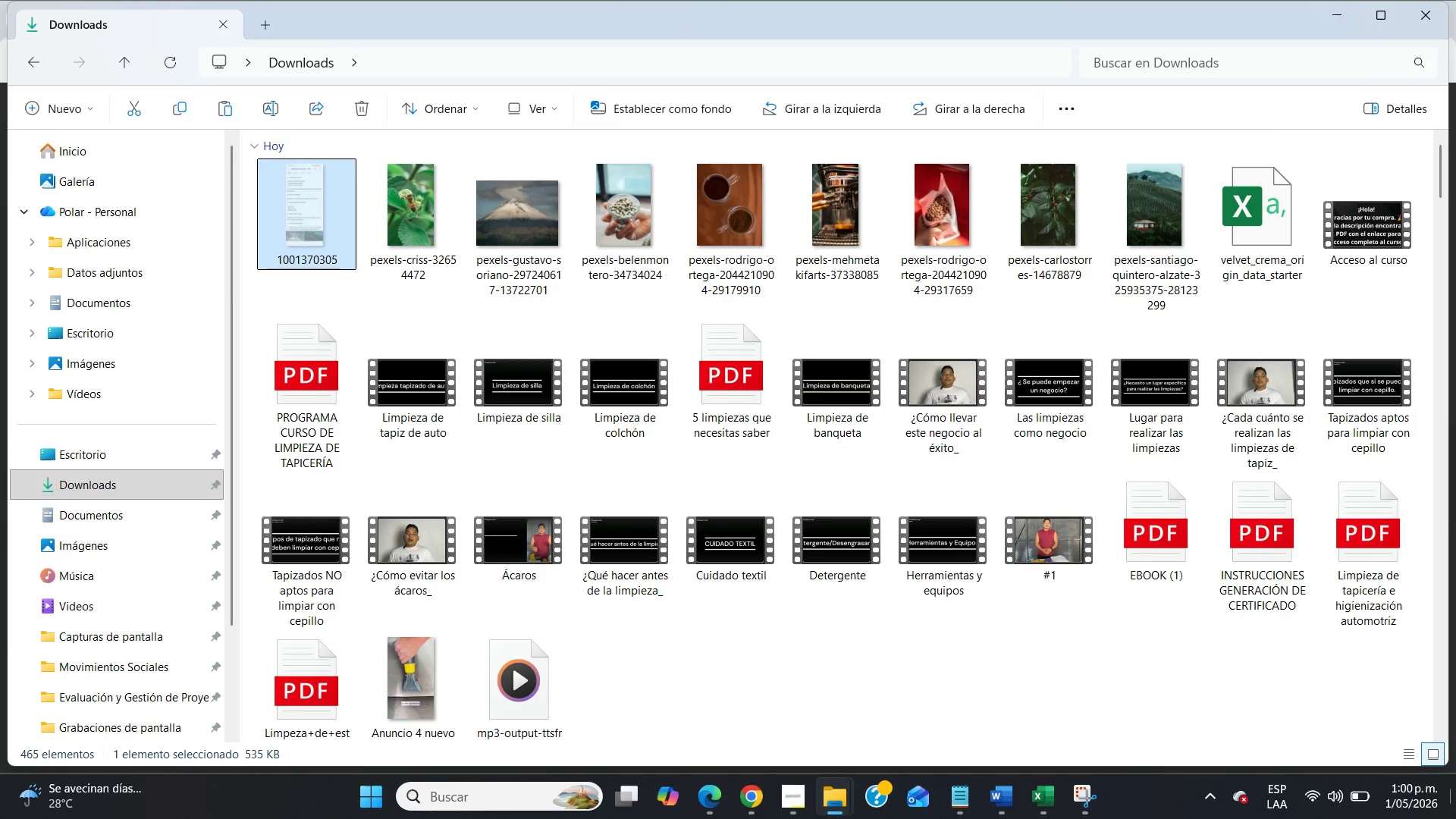 
left_click([1455, 818])
 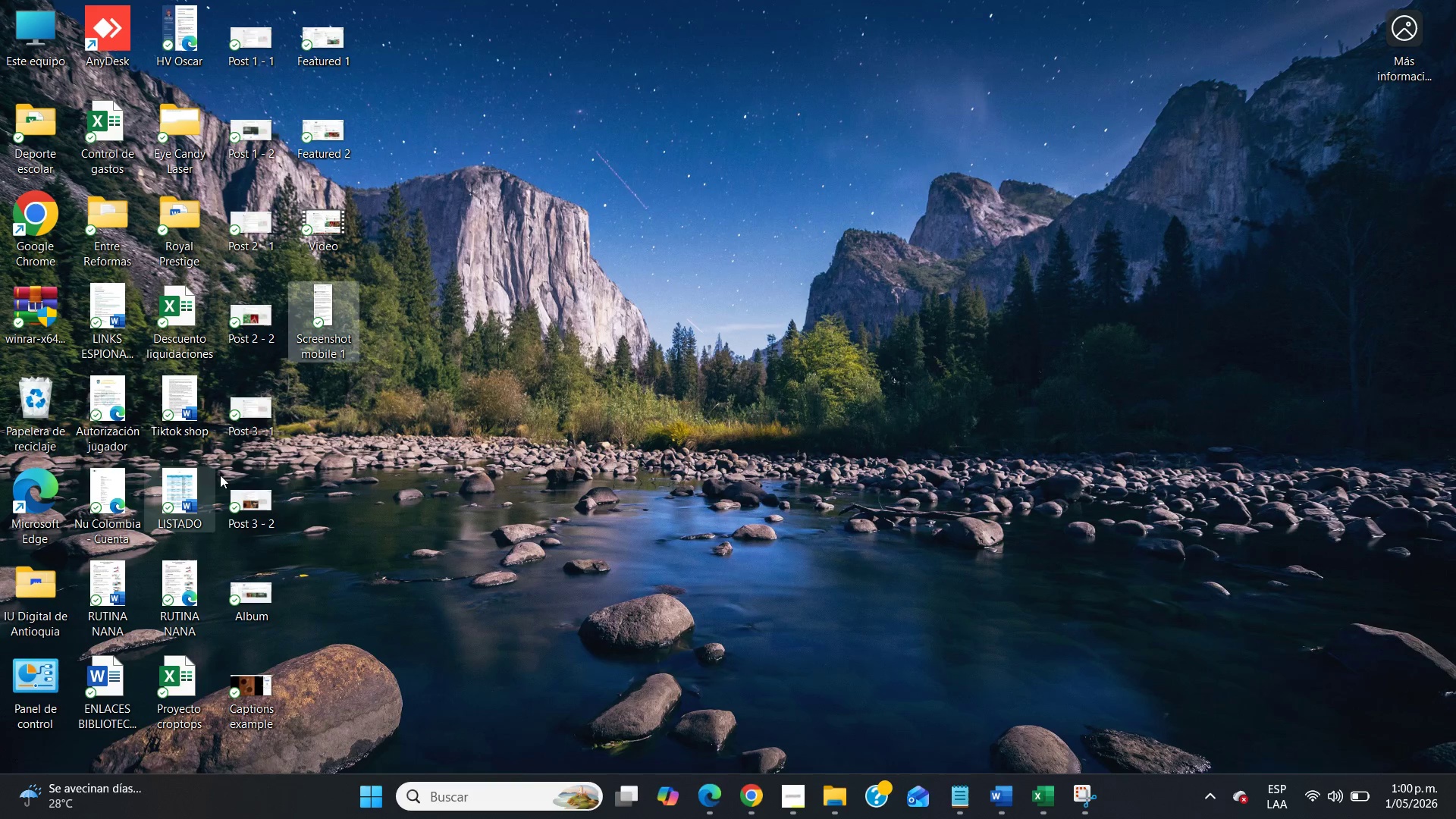 
left_click([313, 472])
 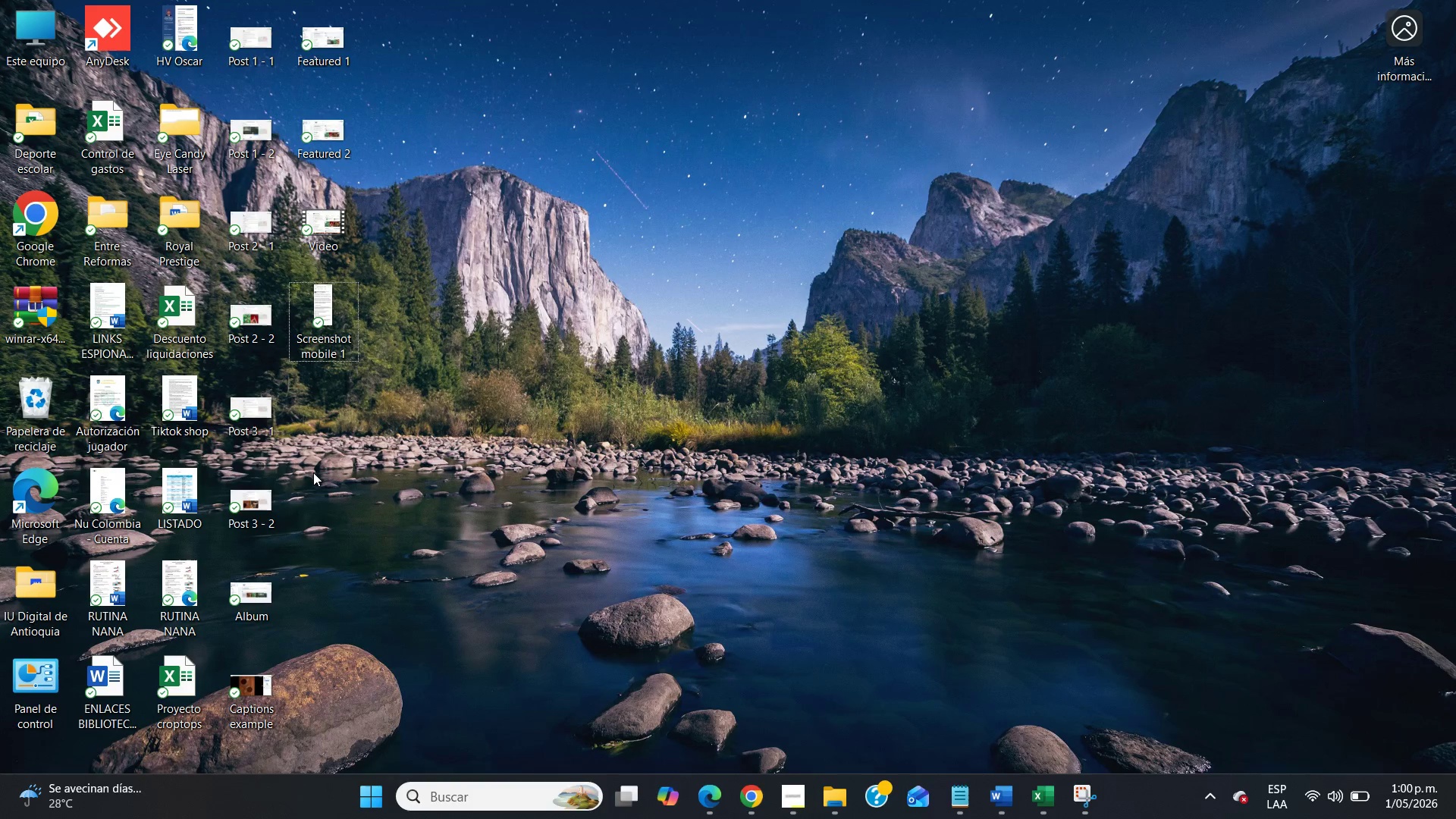 
key(Control+V)
 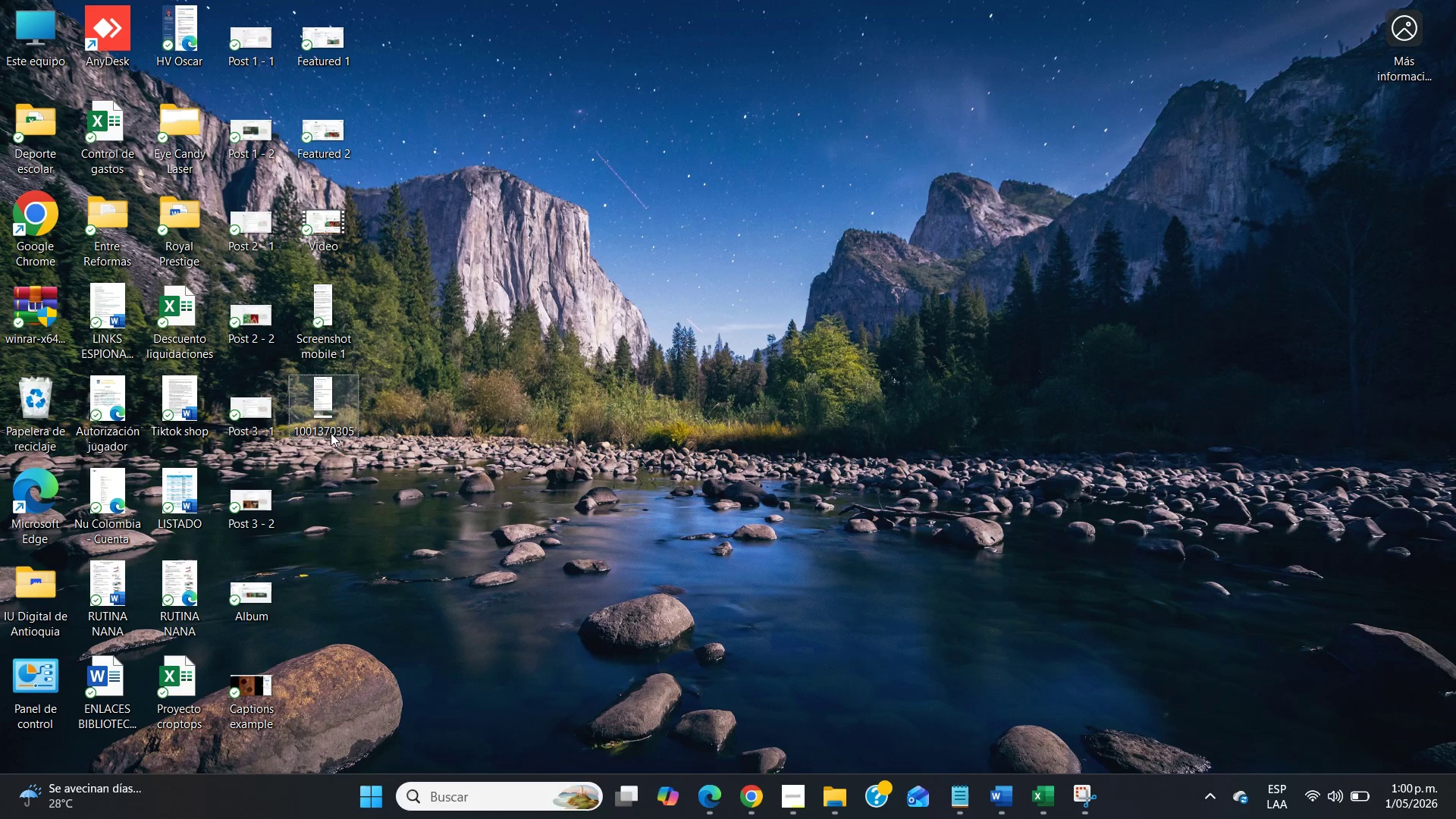 
right_click([331, 433])
 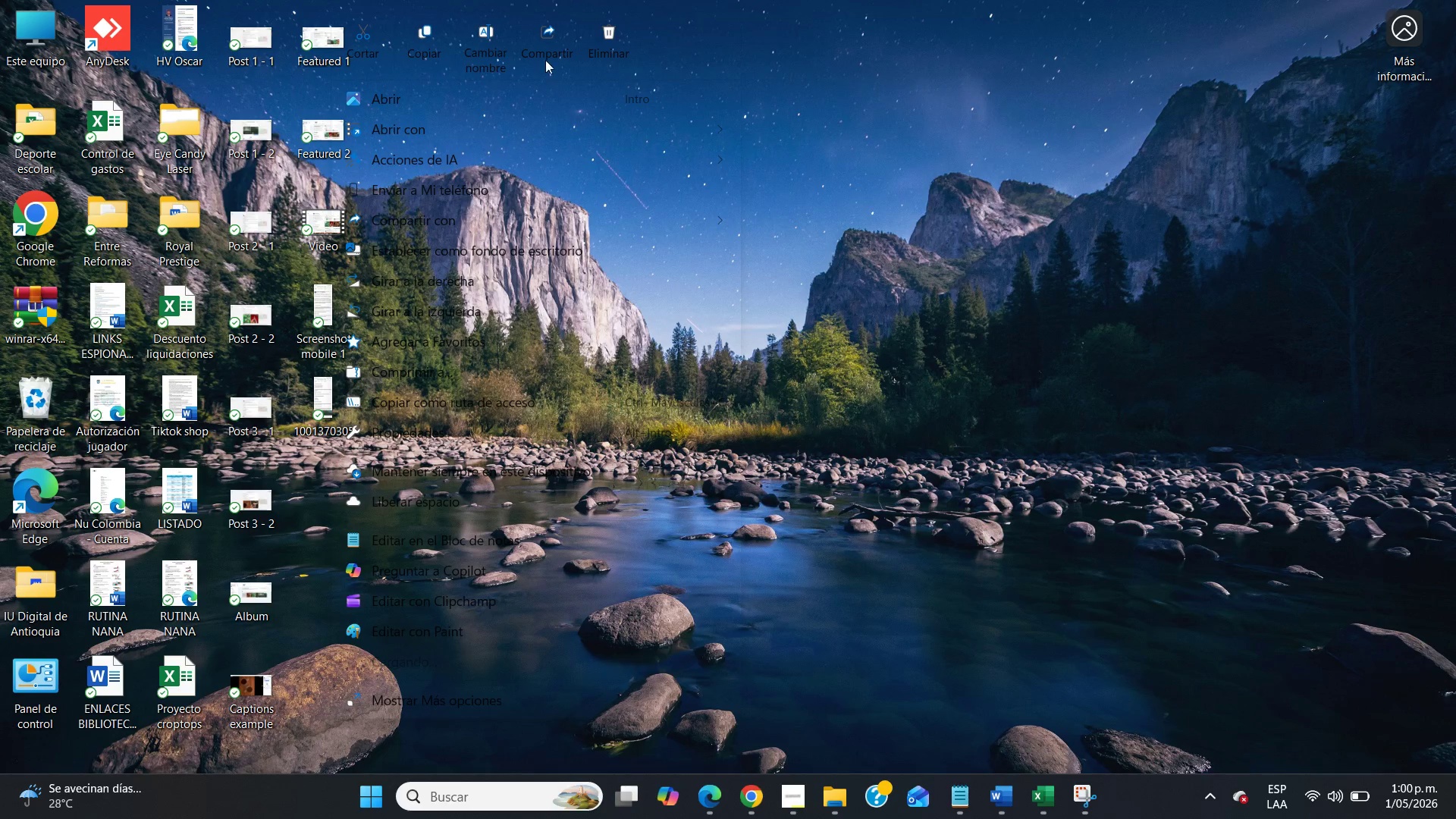 
left_click([495, 41])
 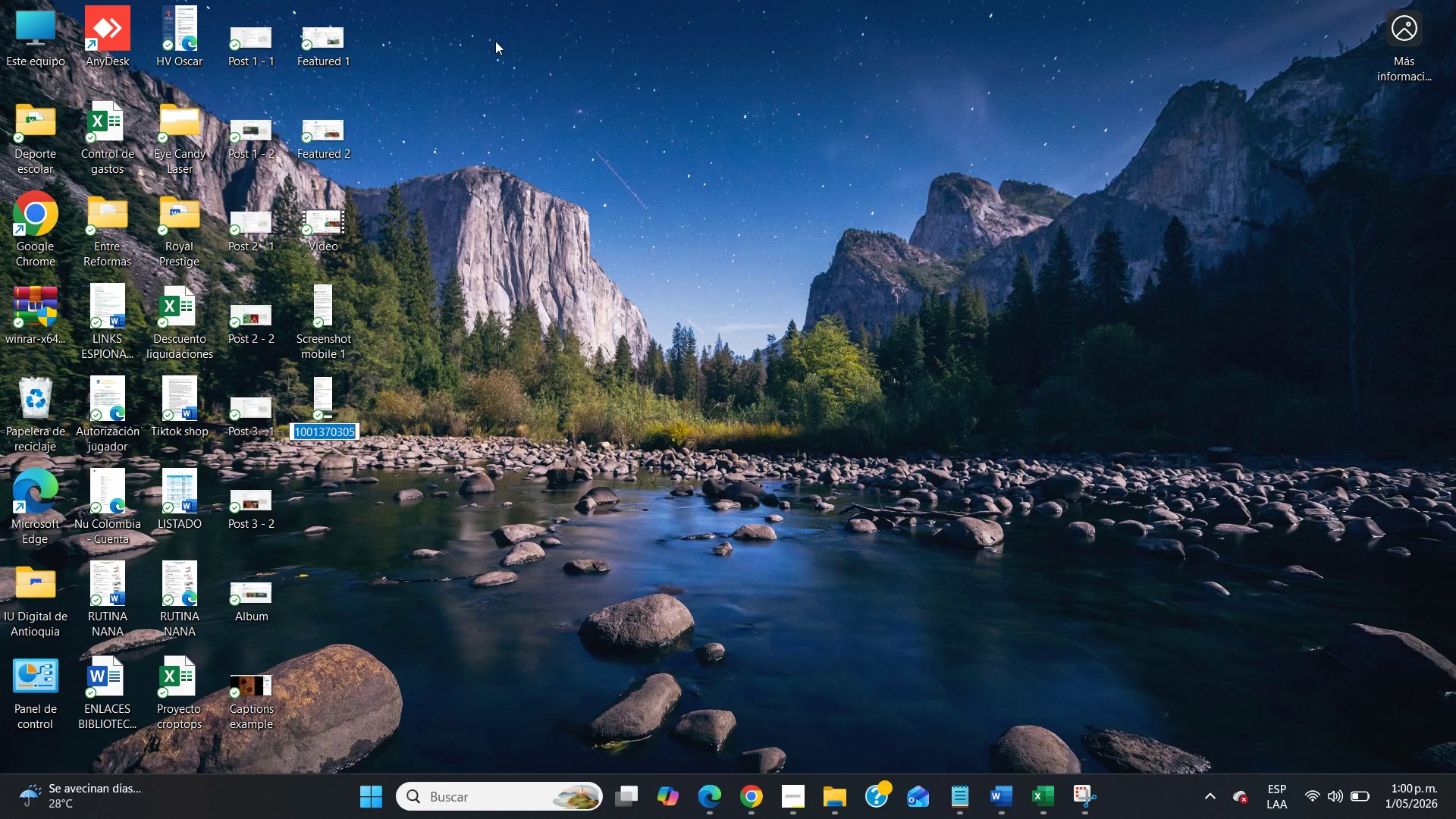 
type(Screenshot mobile 2)
 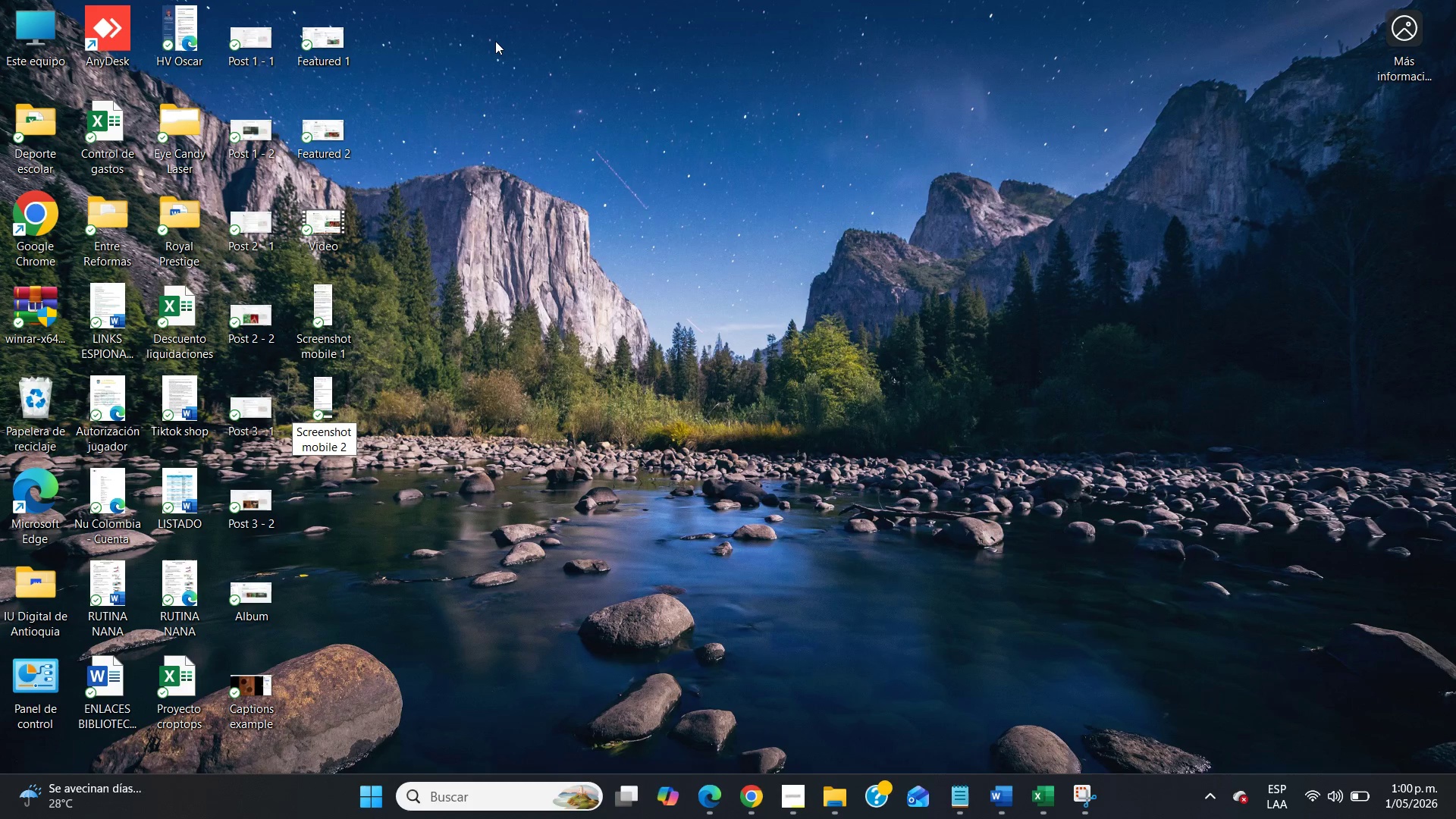 
wait(10.19)
 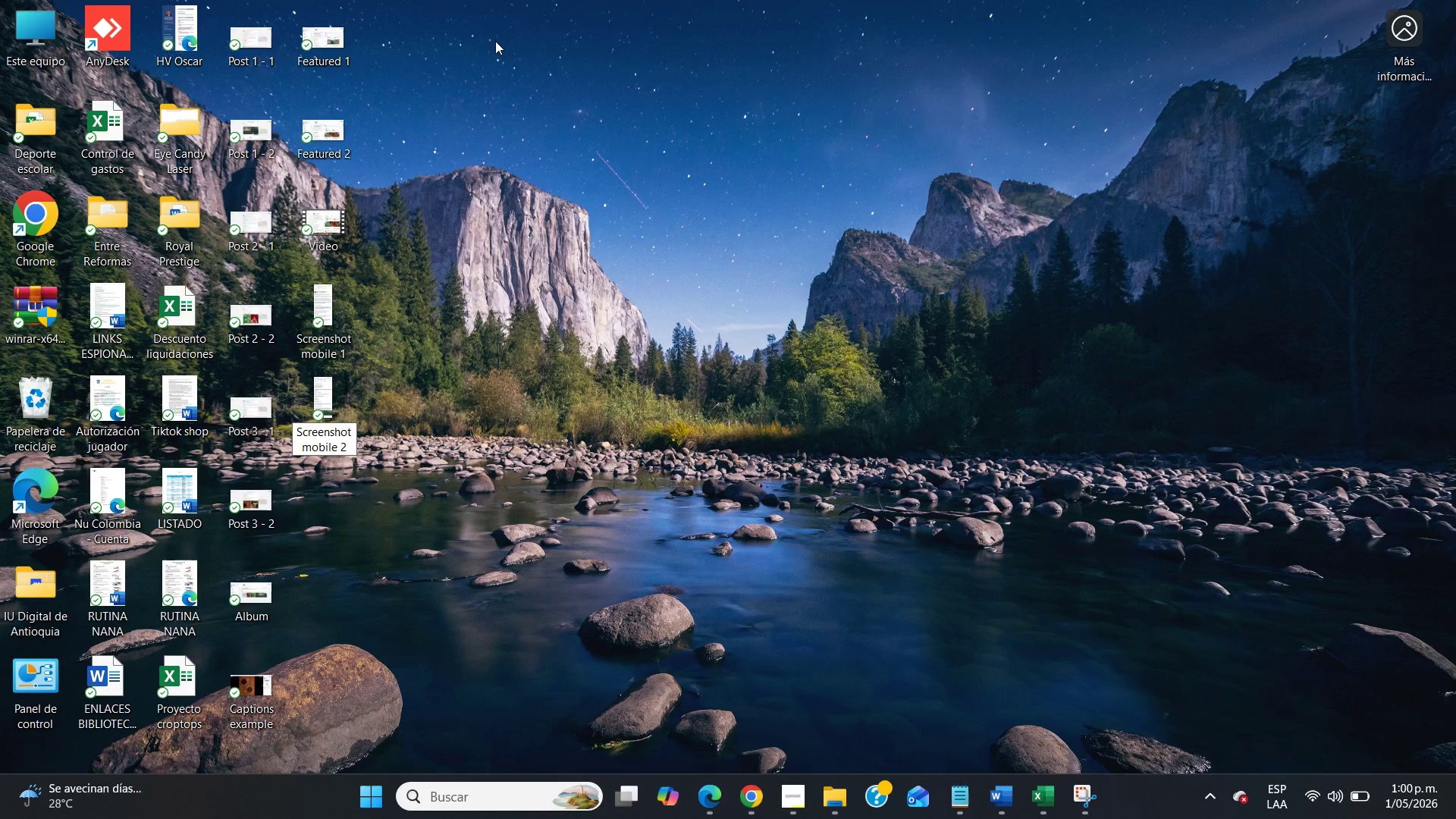 
left_click([739, 797])
 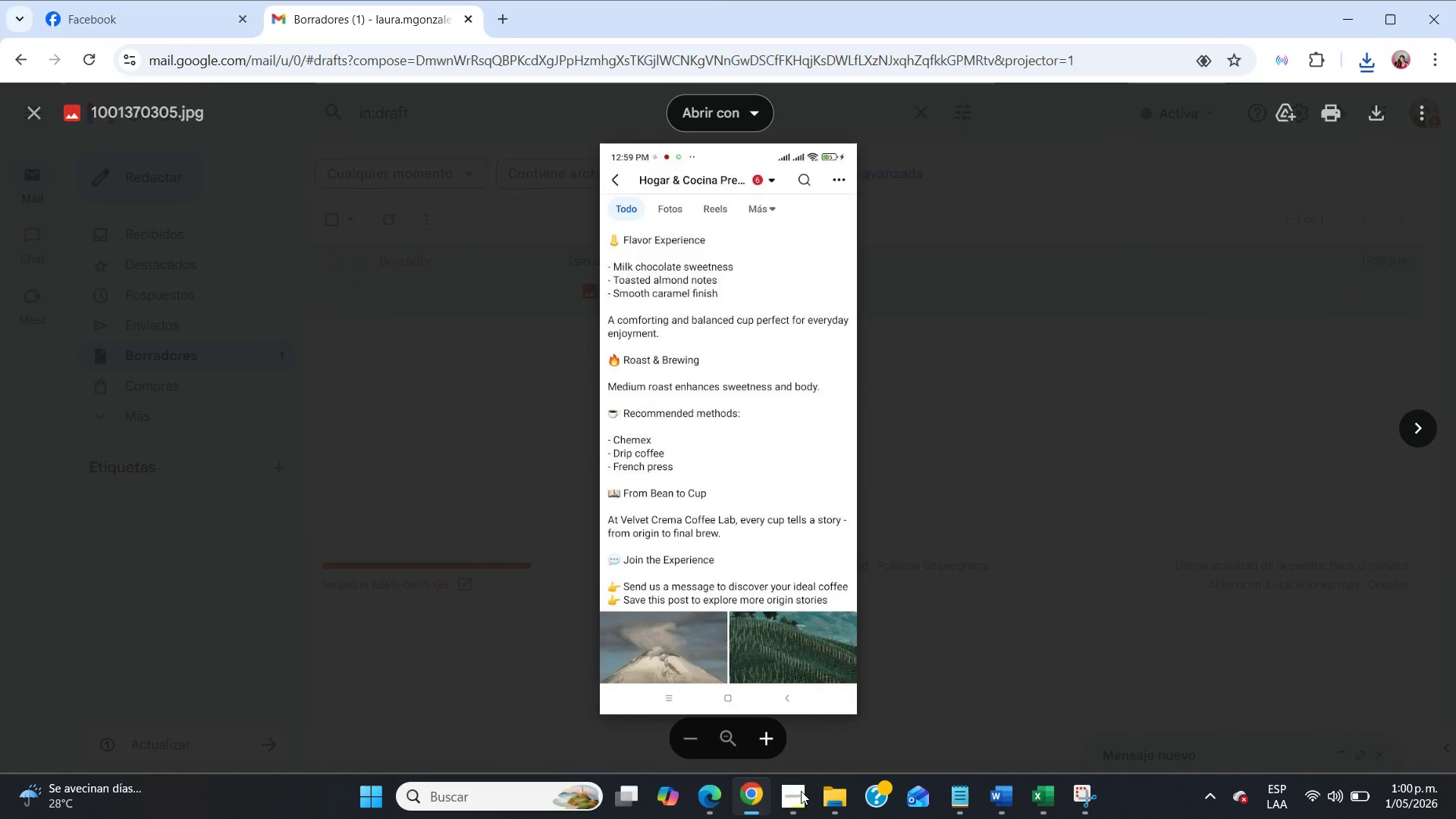 
left_click([802, 789])